 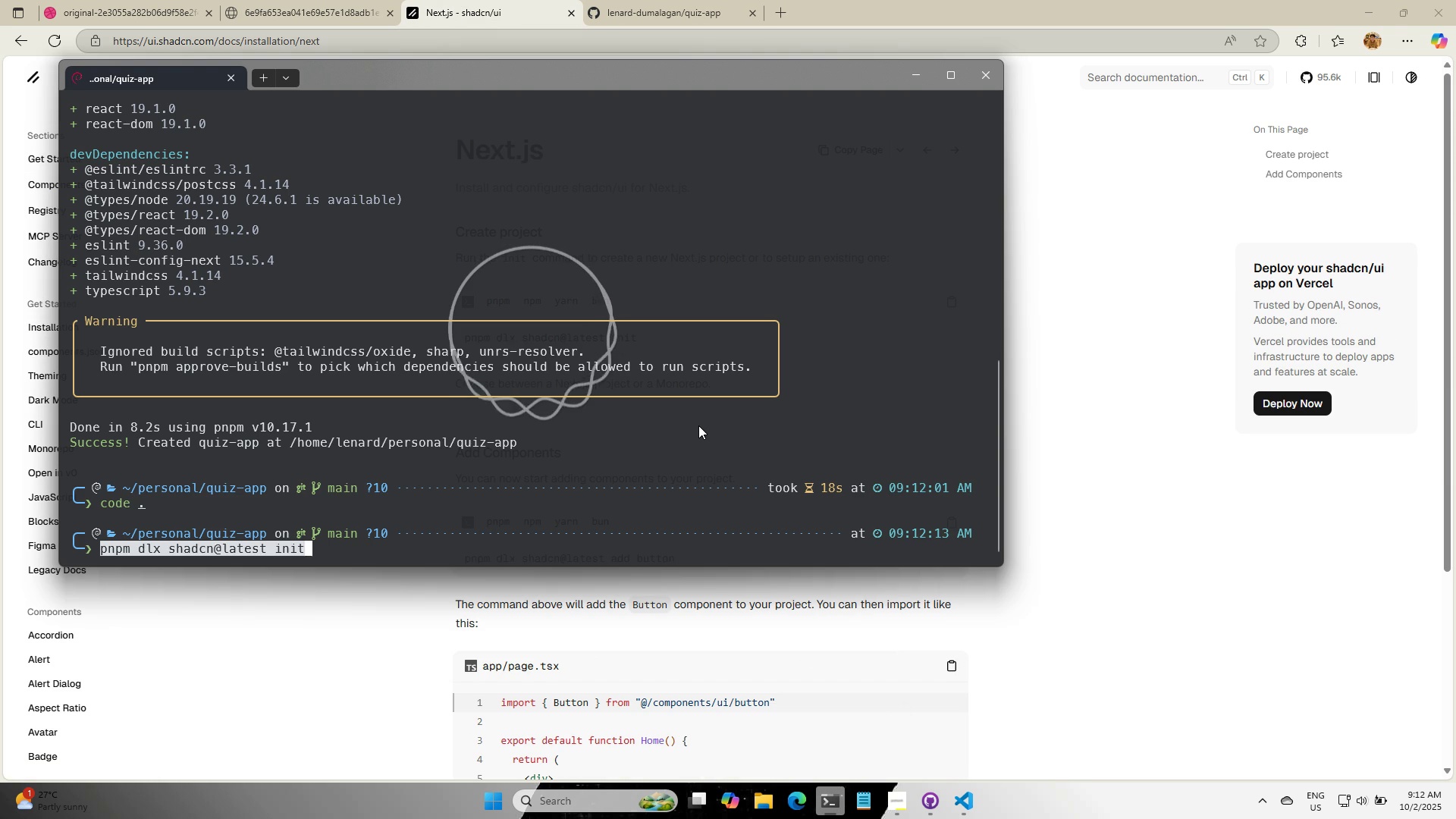 
key(Enter)
 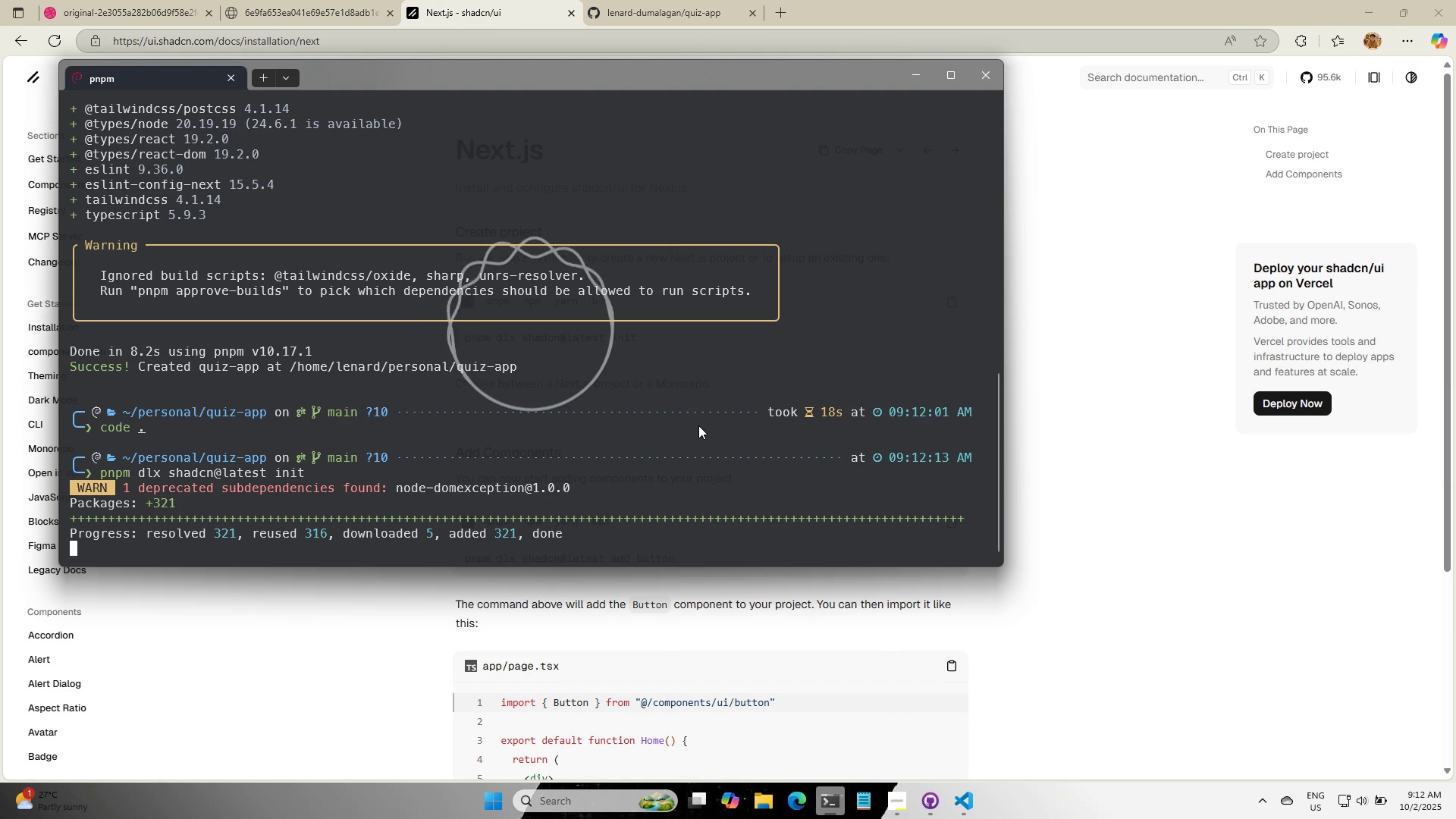 
wait(10.46)
 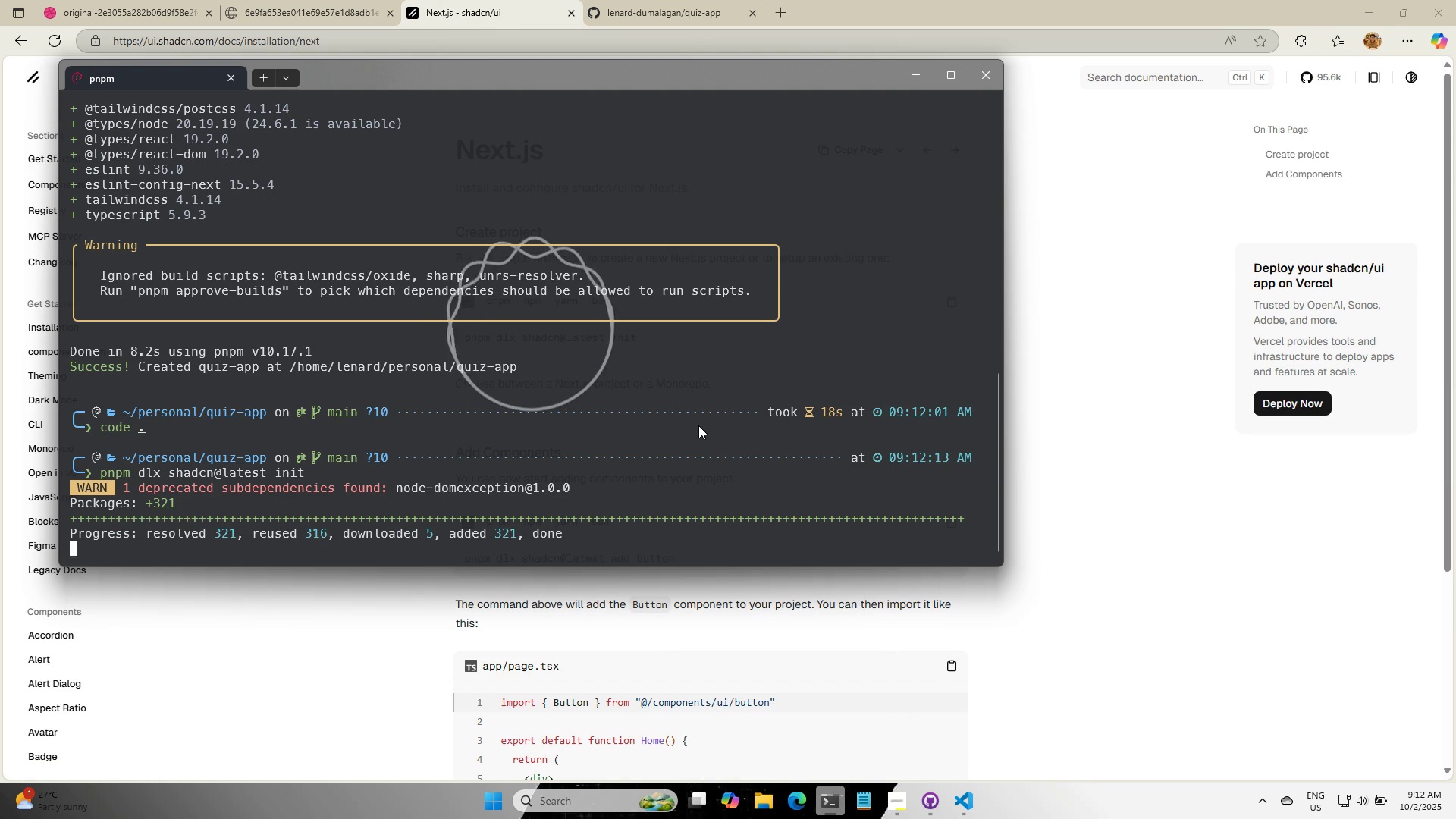 
key(Enter)
 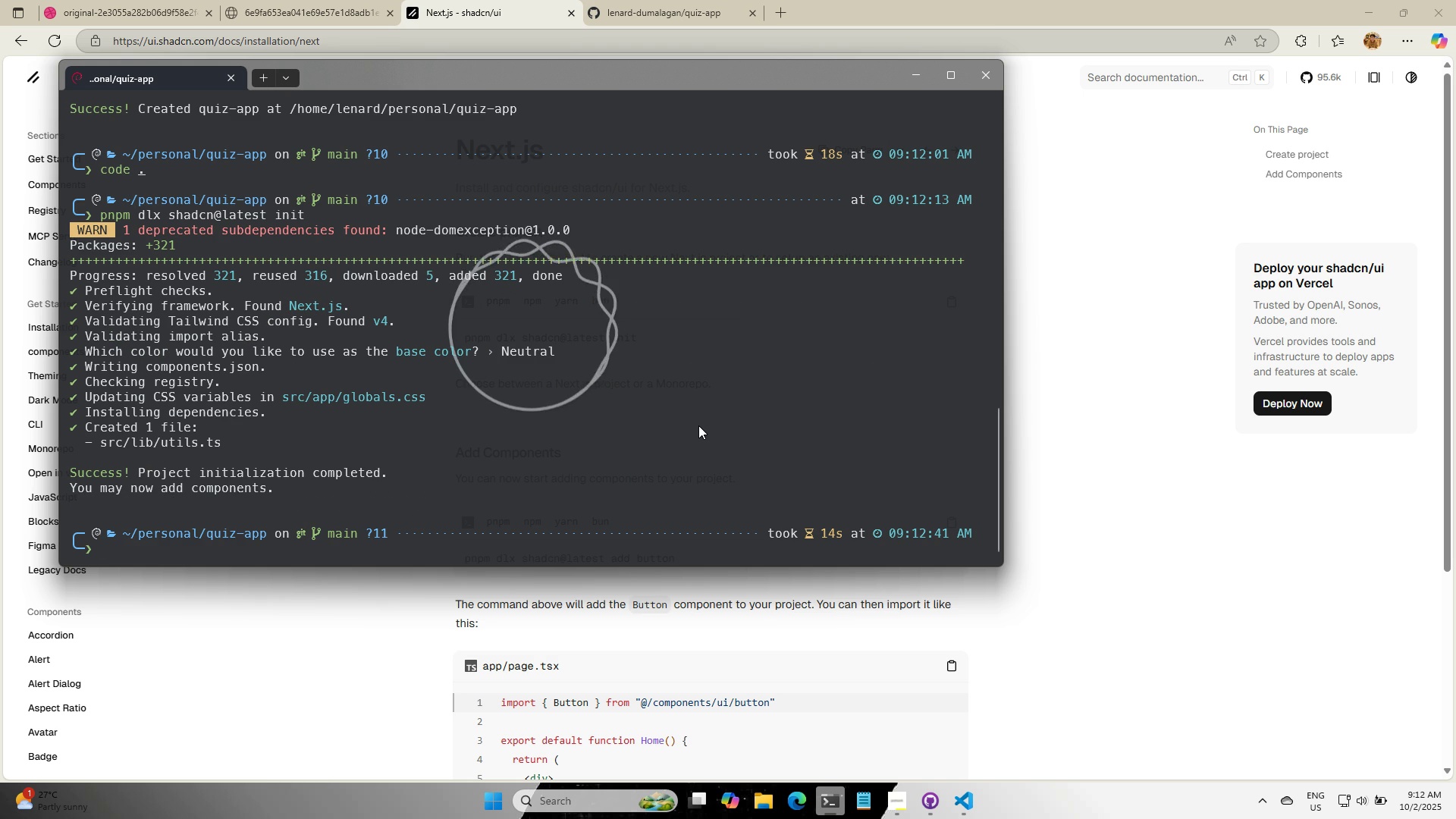 
wait(9.21)
 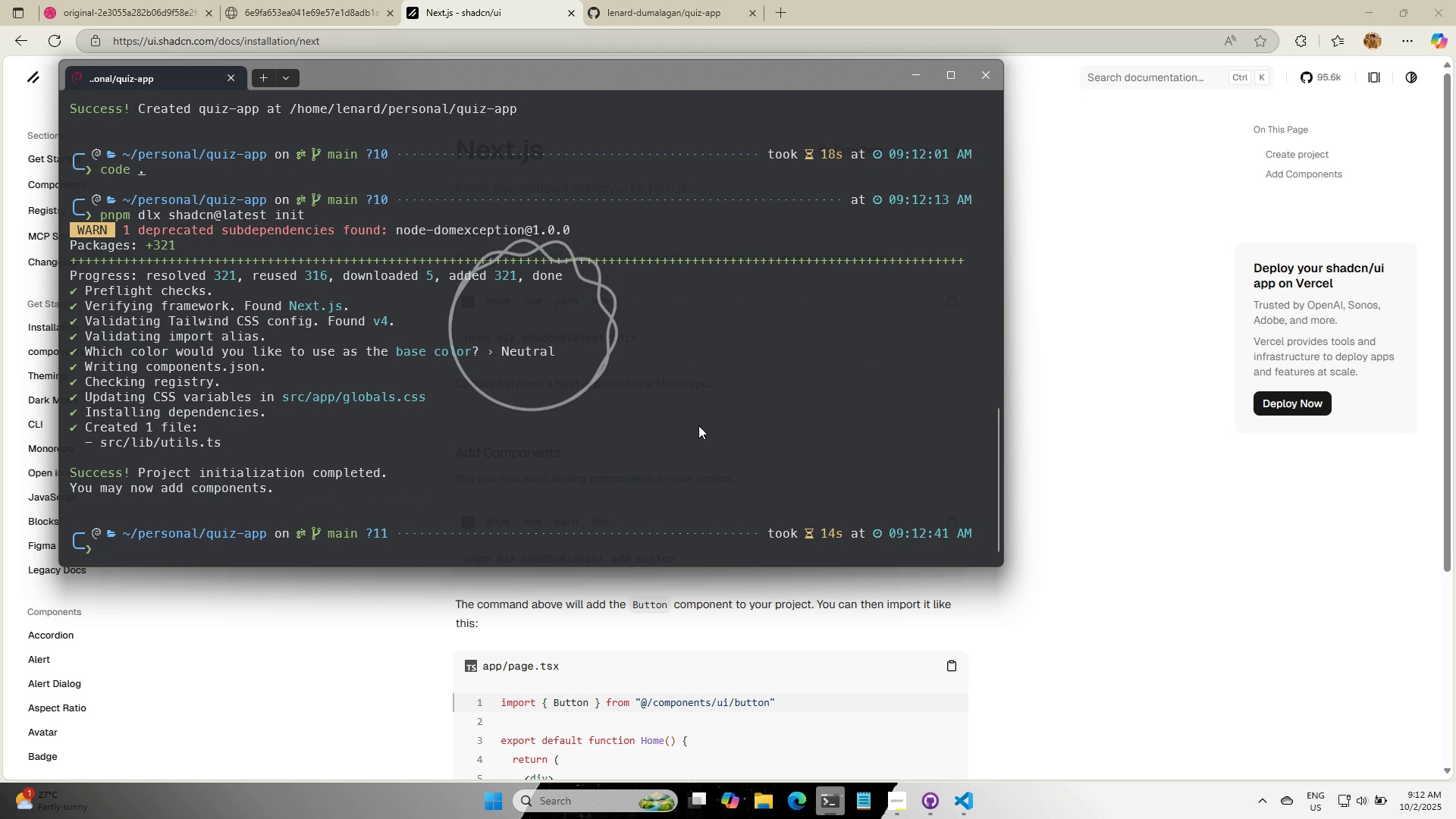 
right_click([142, 74])
 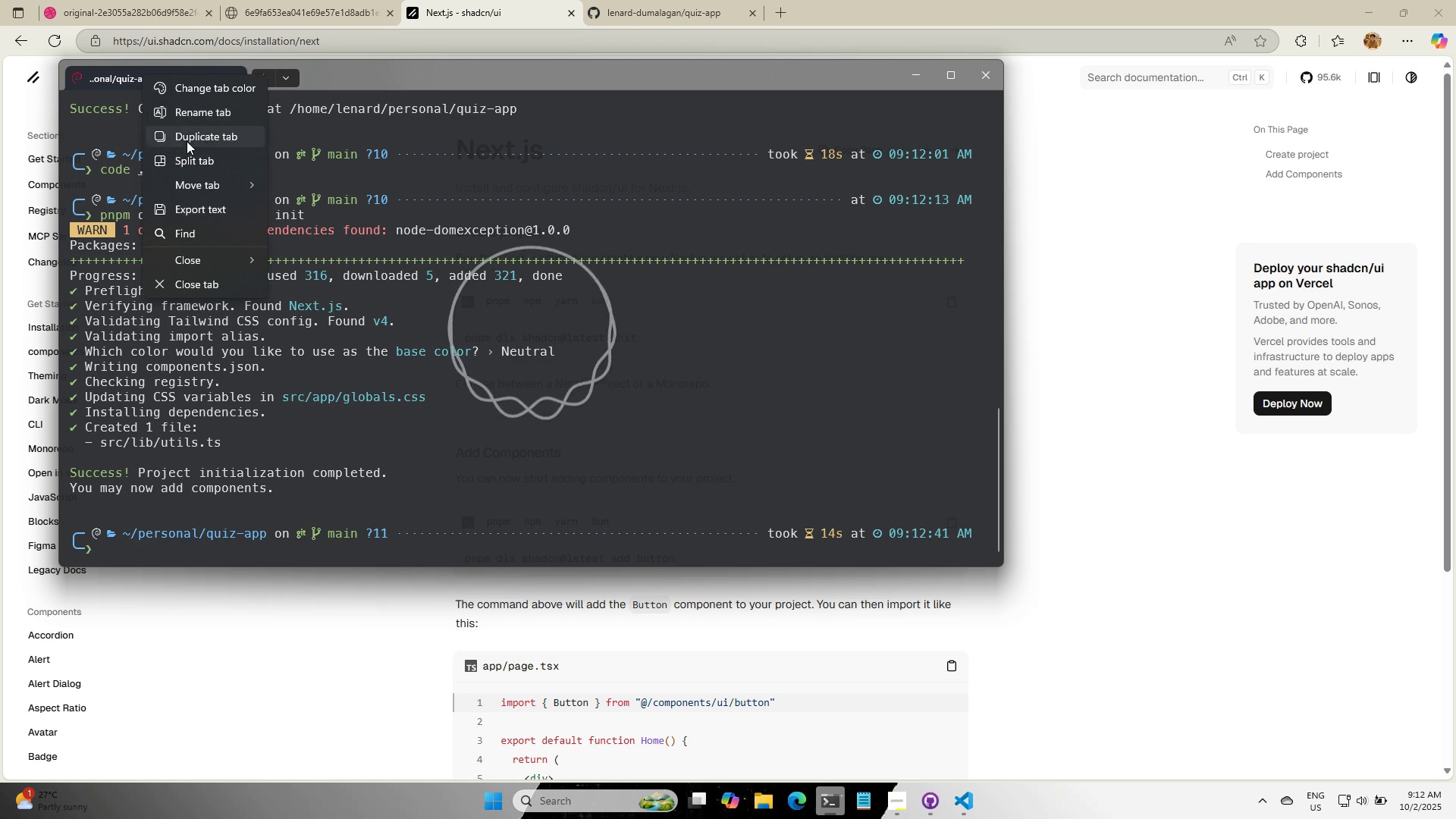 
left_click([187, 141])
 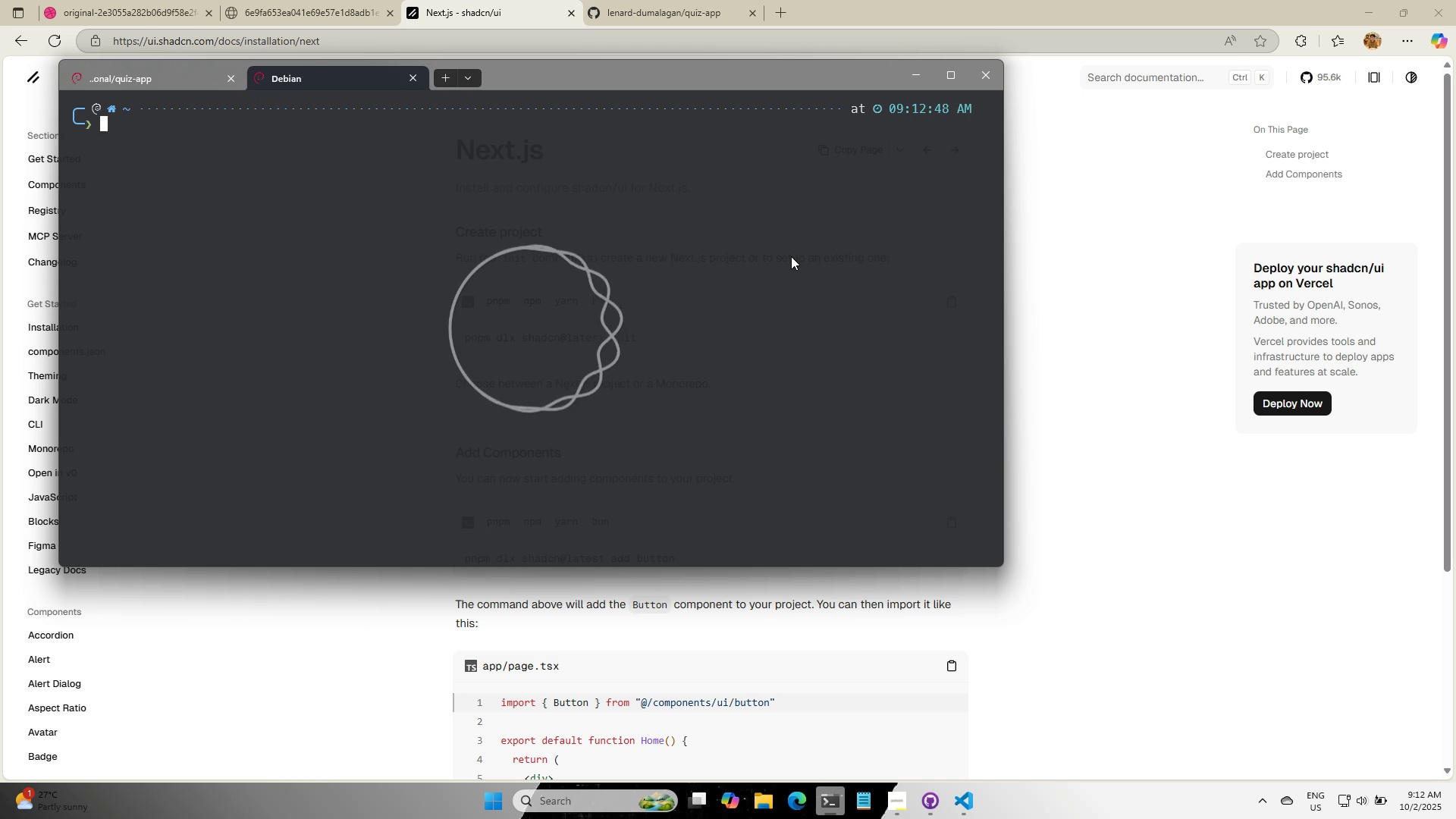 
type(cd p)
 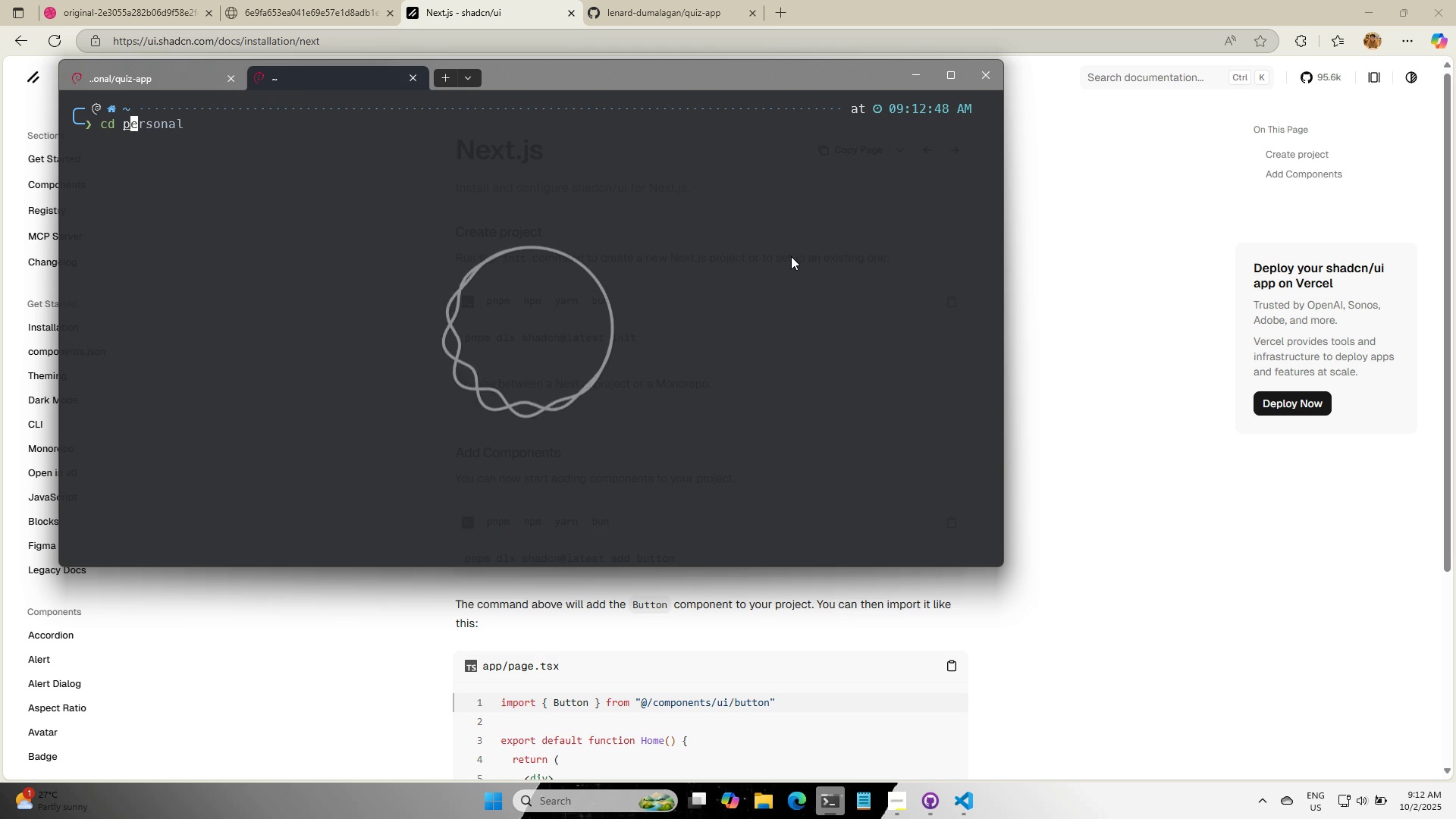 
key(ArrowRight)
 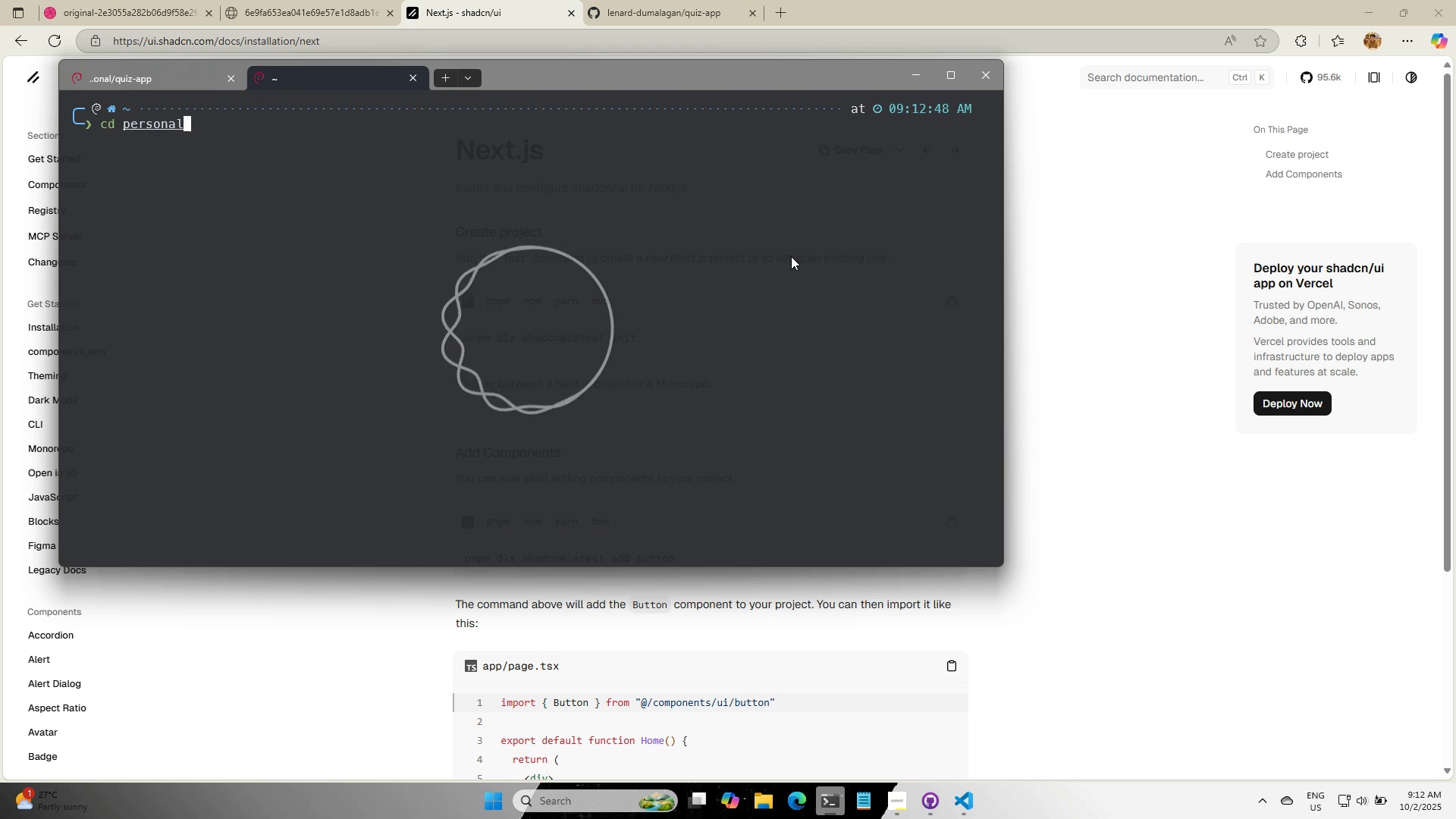 
key(Enter)
 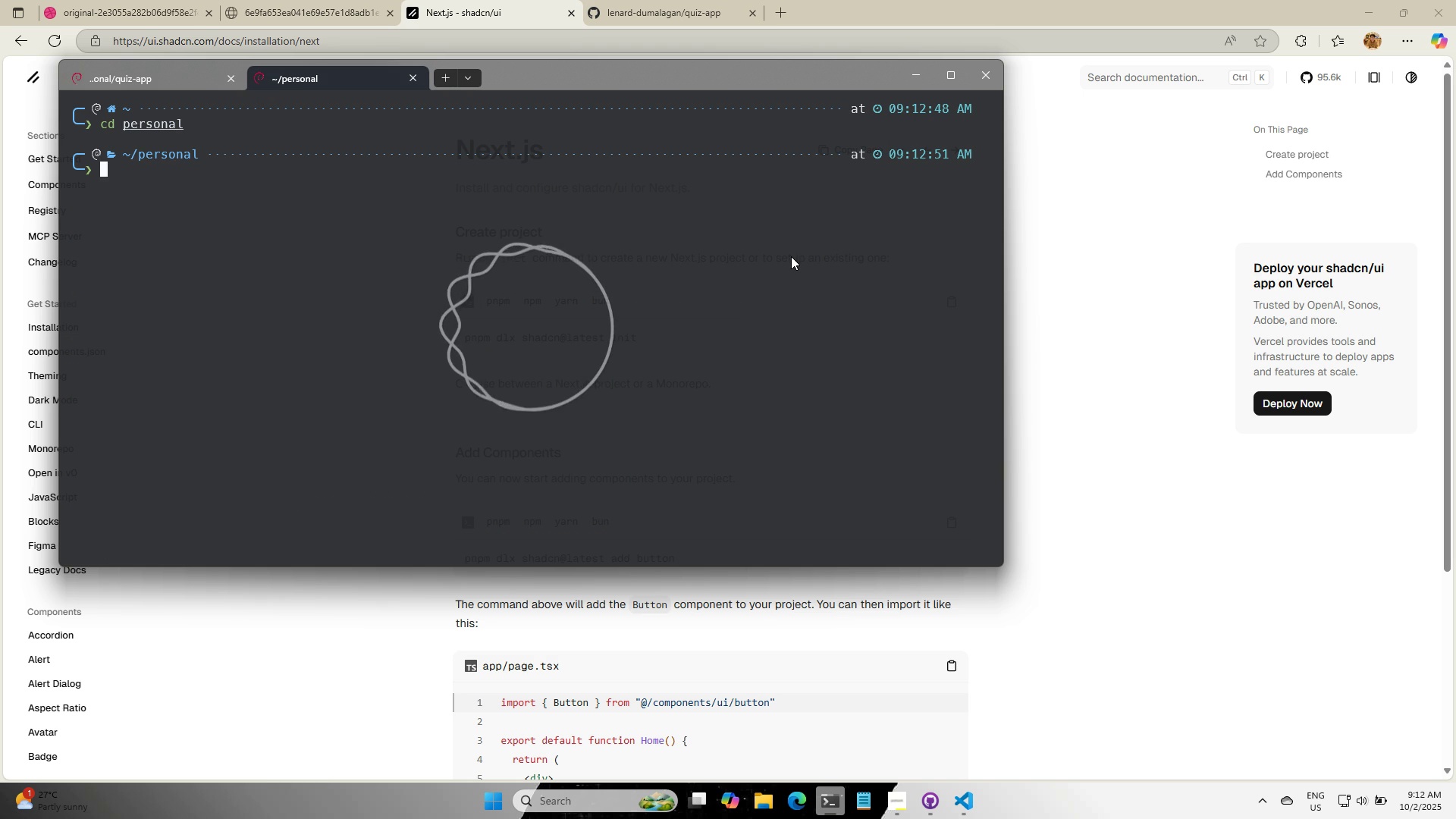 
type(cd q)
 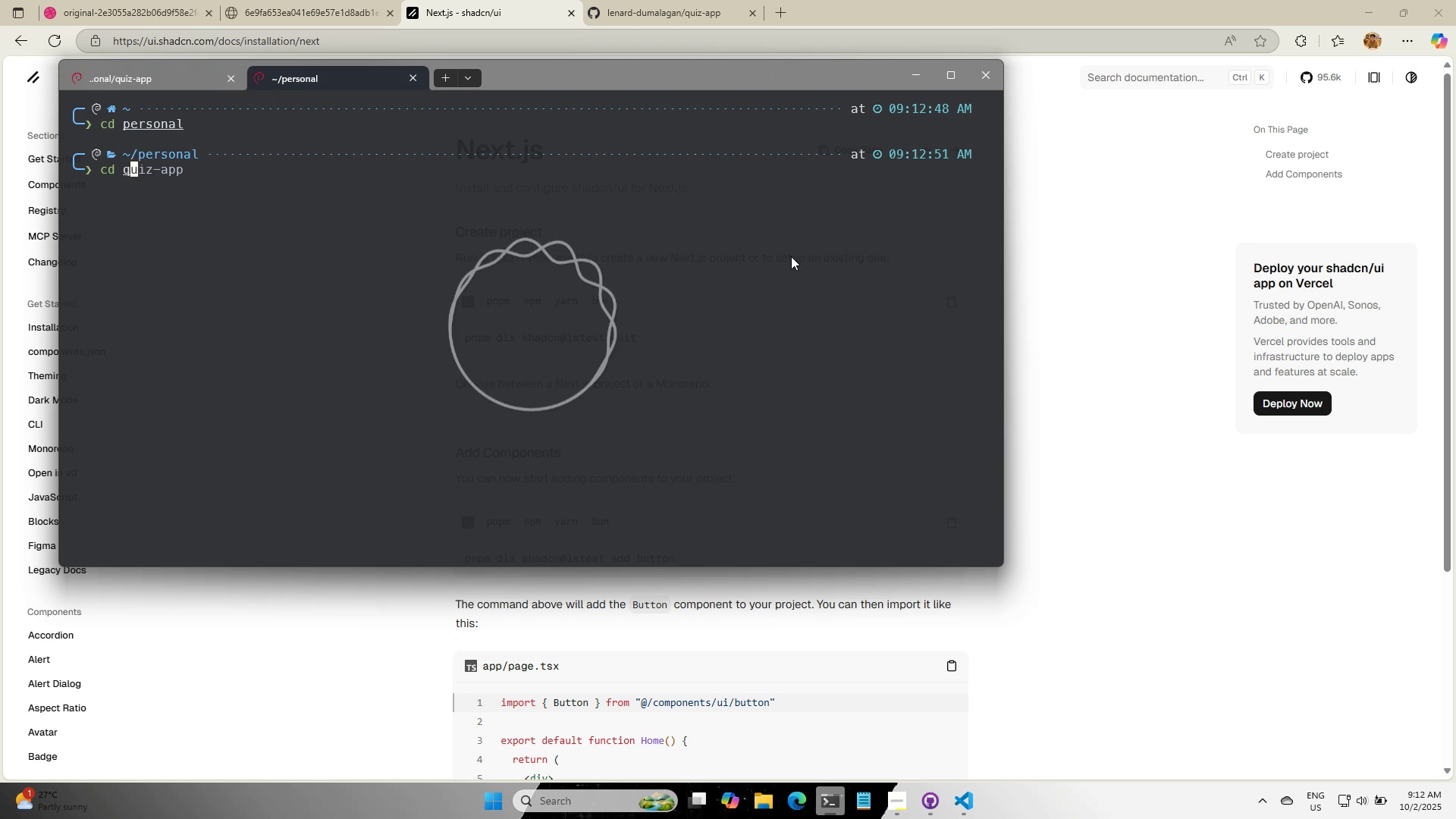 
key(ArrowRight)
 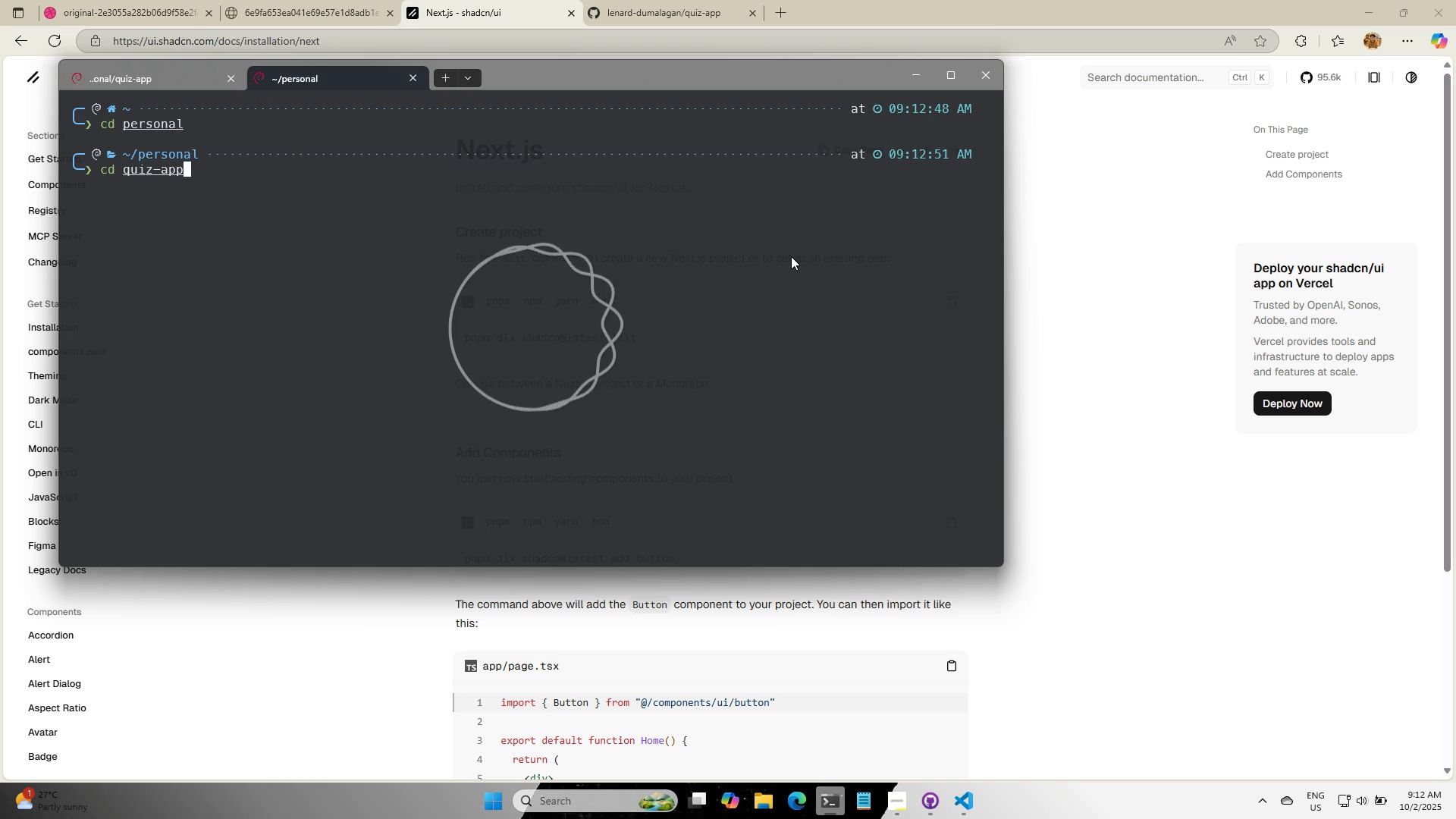 
key(Enter)
 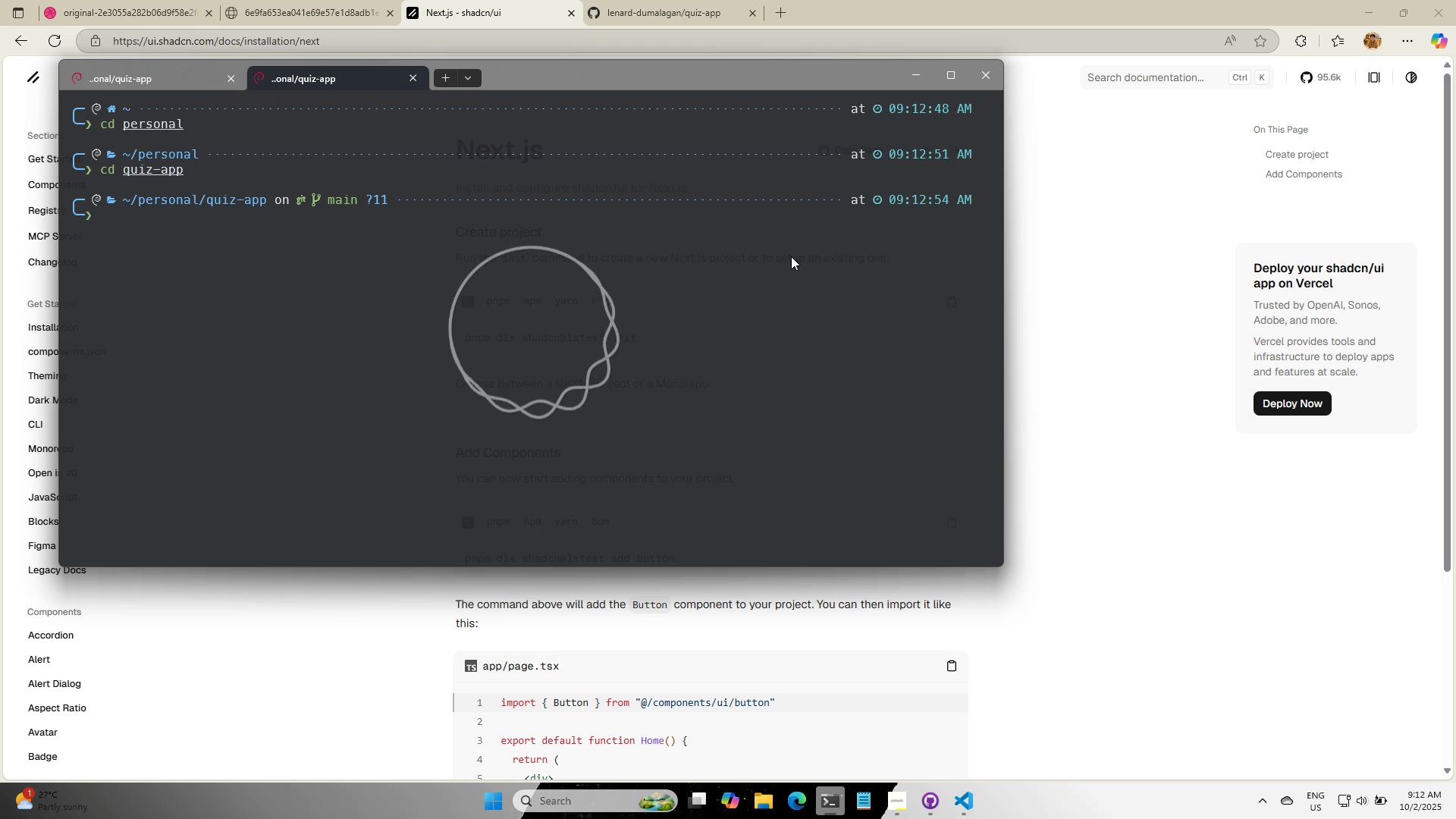 
type(ce)
key(Backspace)
type(lear)
 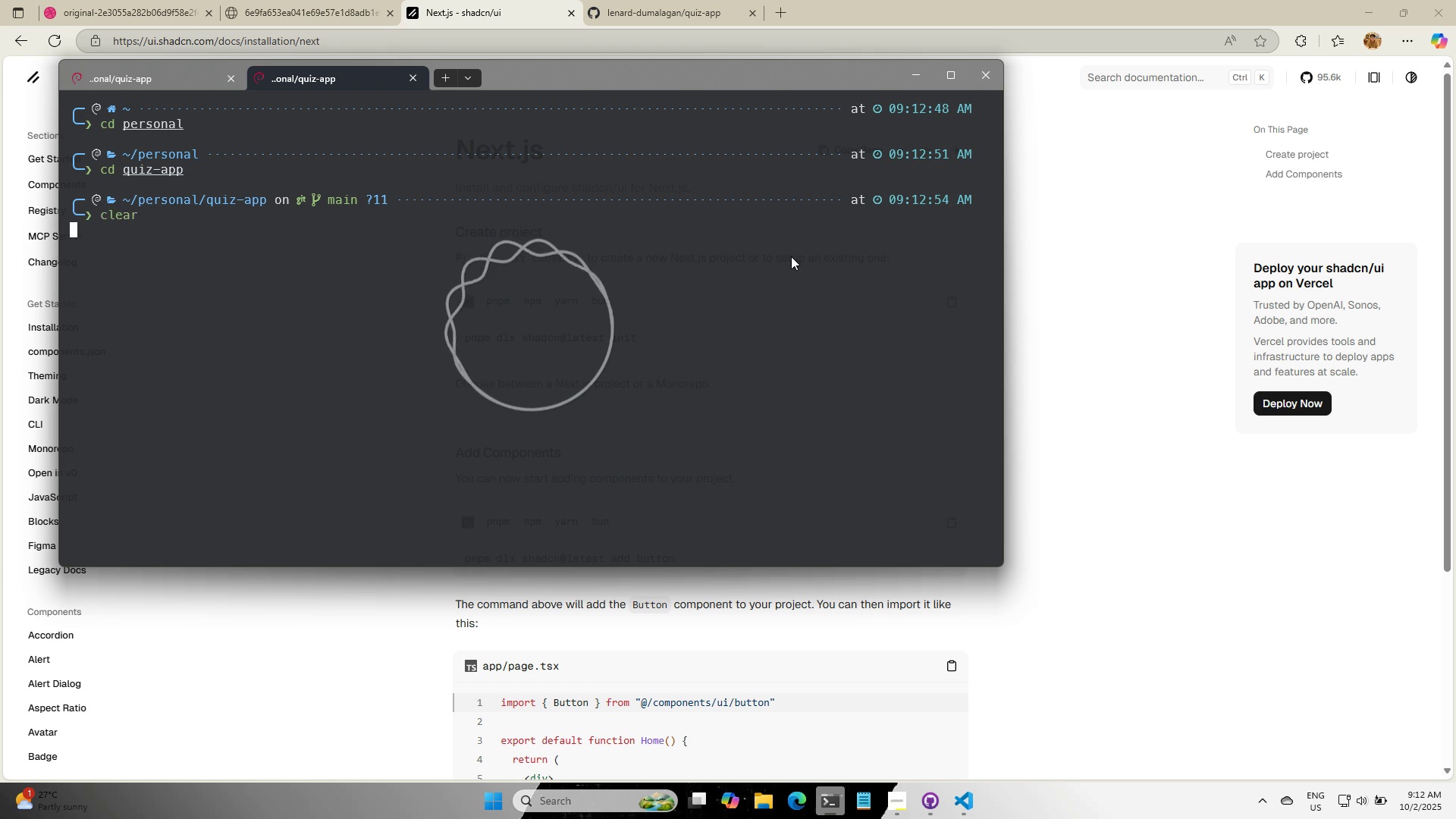 
key(Enter)
 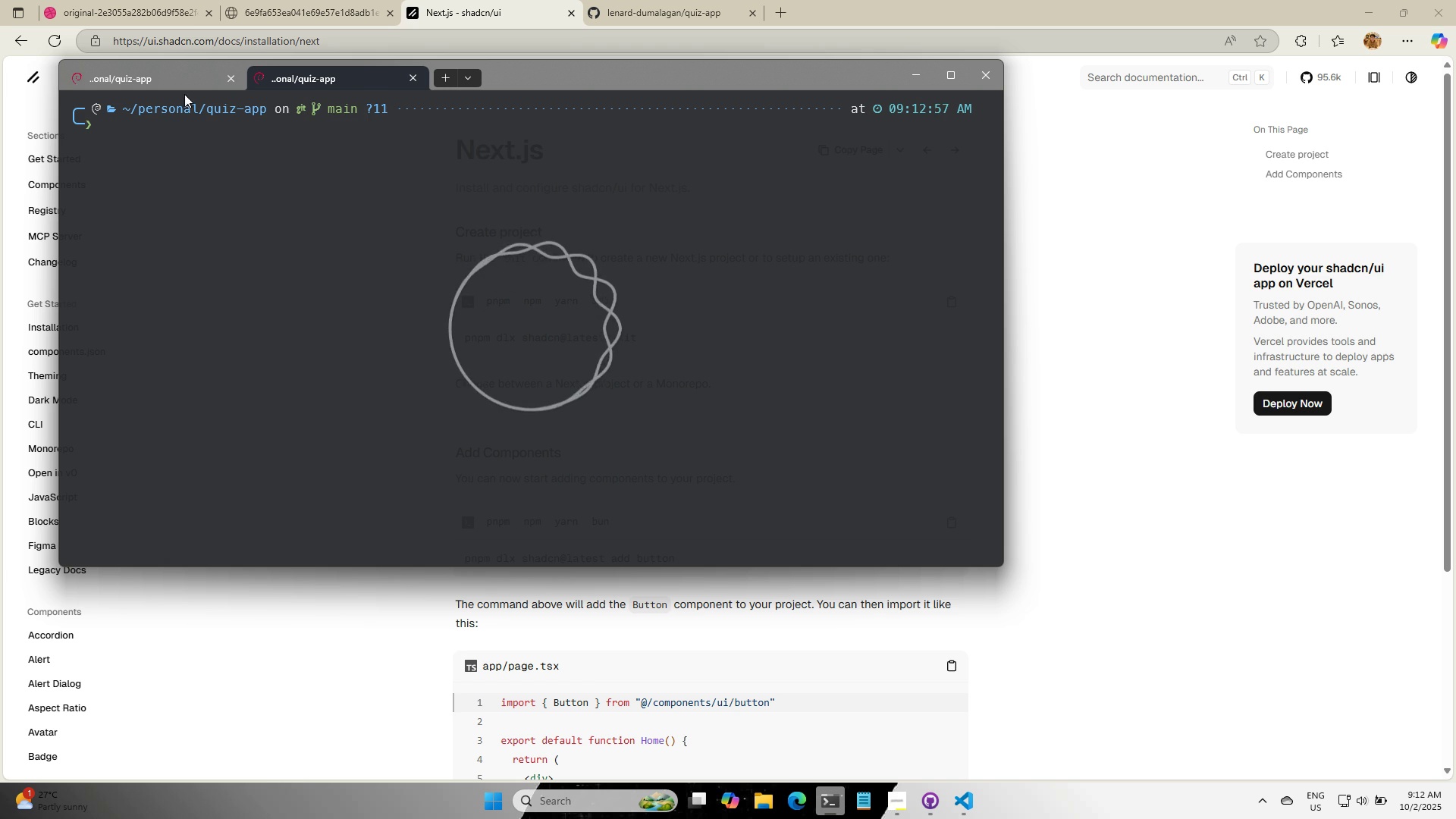 
left_click([157, 75])
 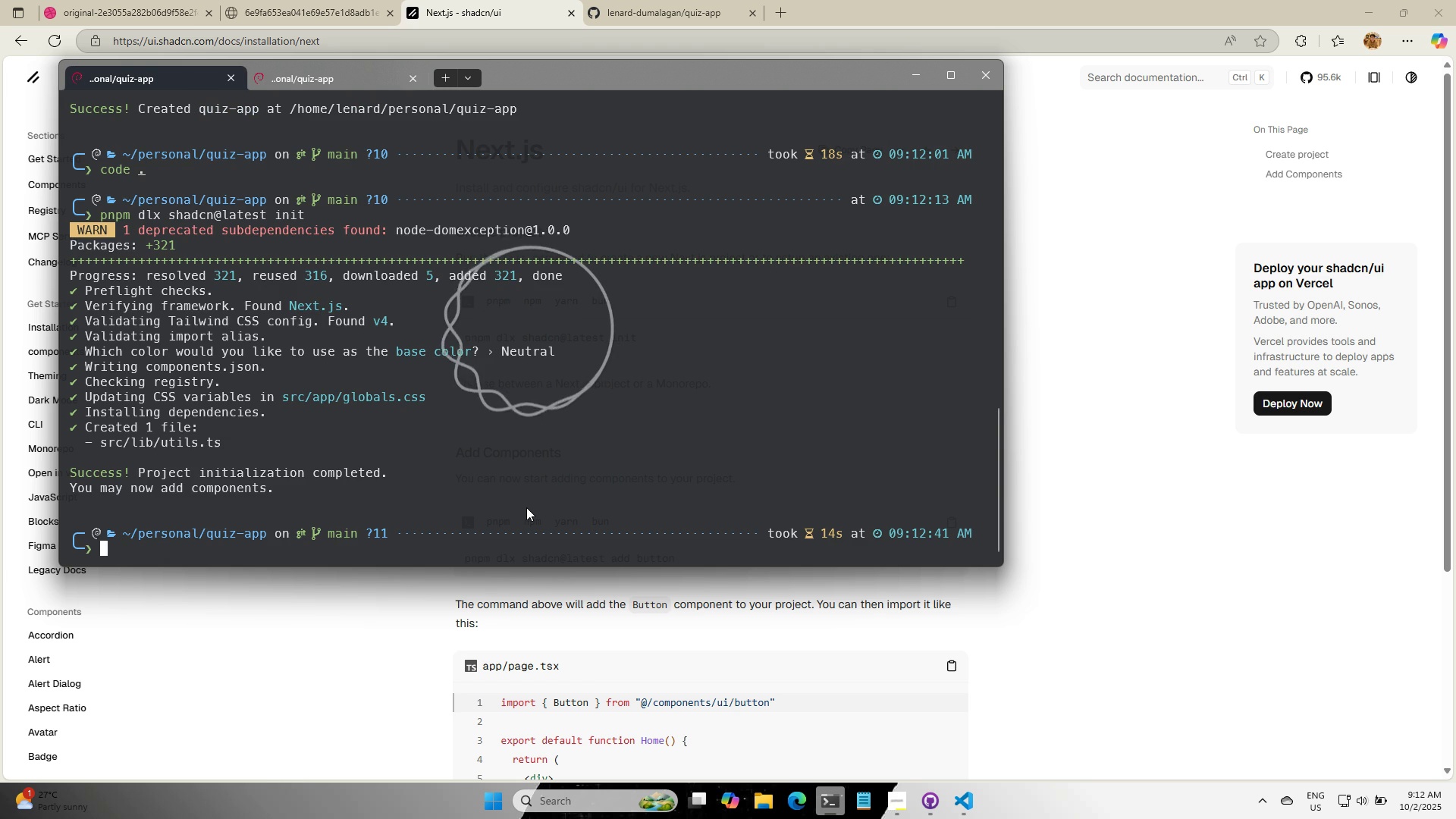 
left_click([526, 507])
 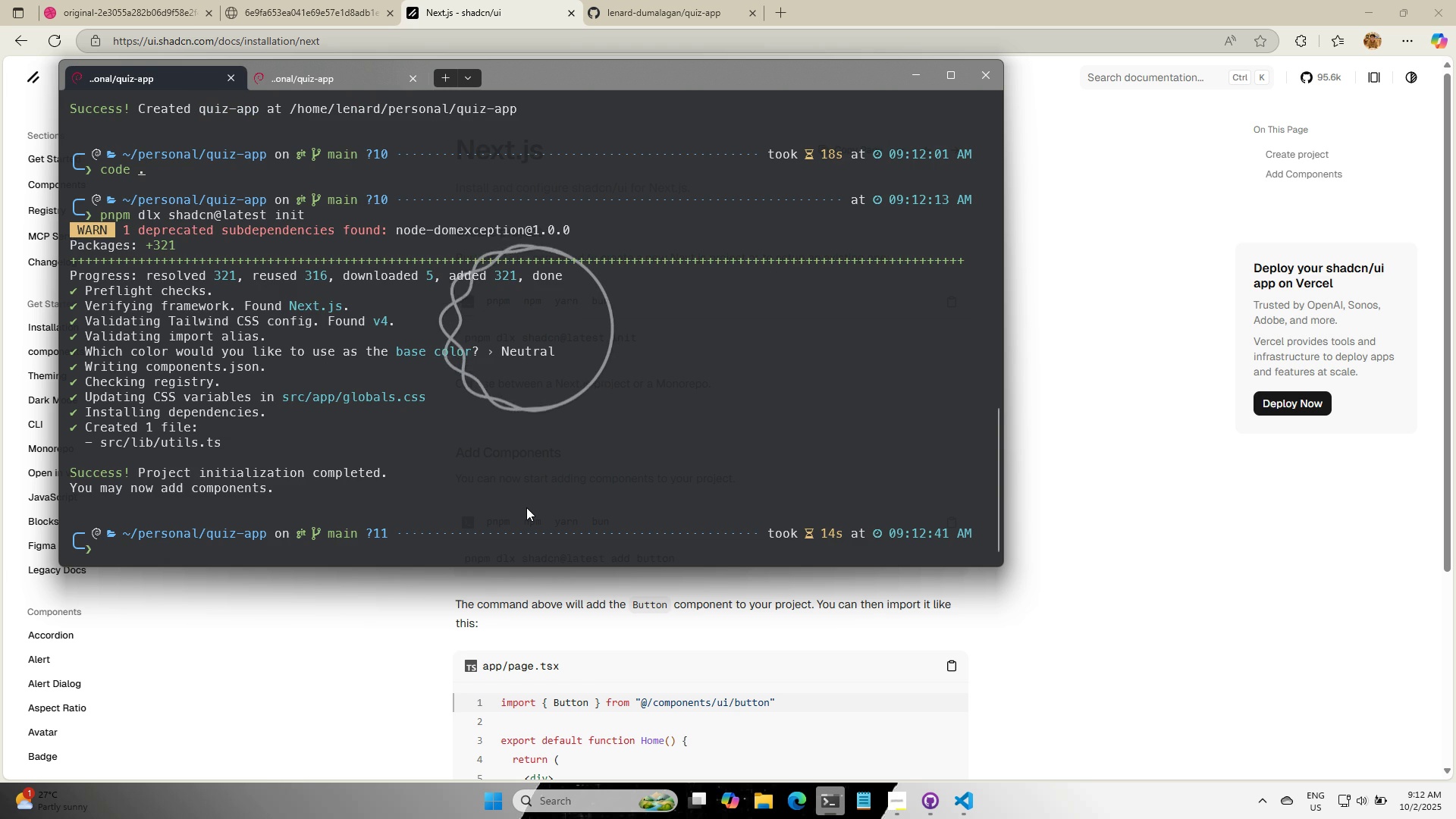 
type(clear)
 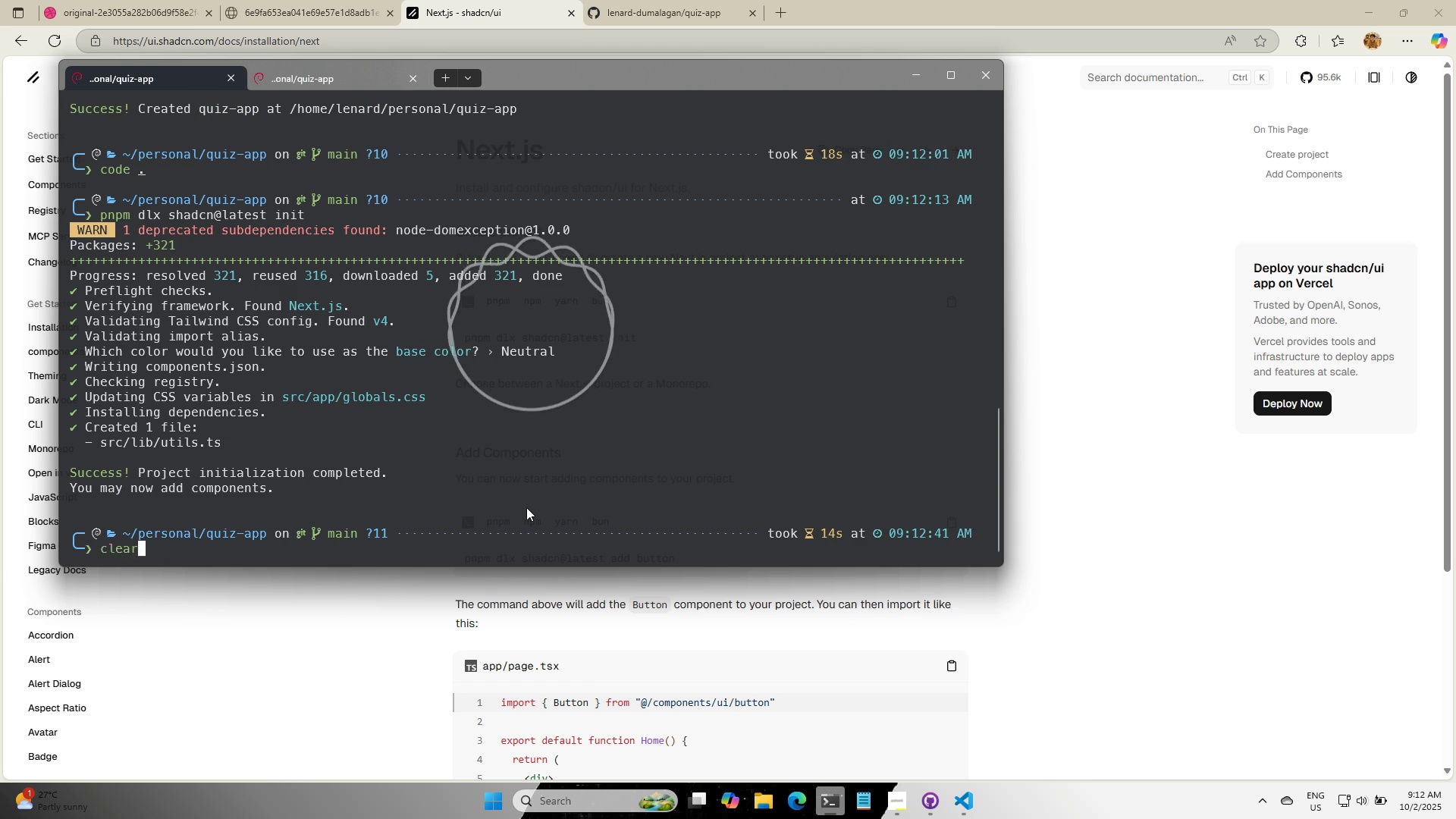 
key(Enter)
 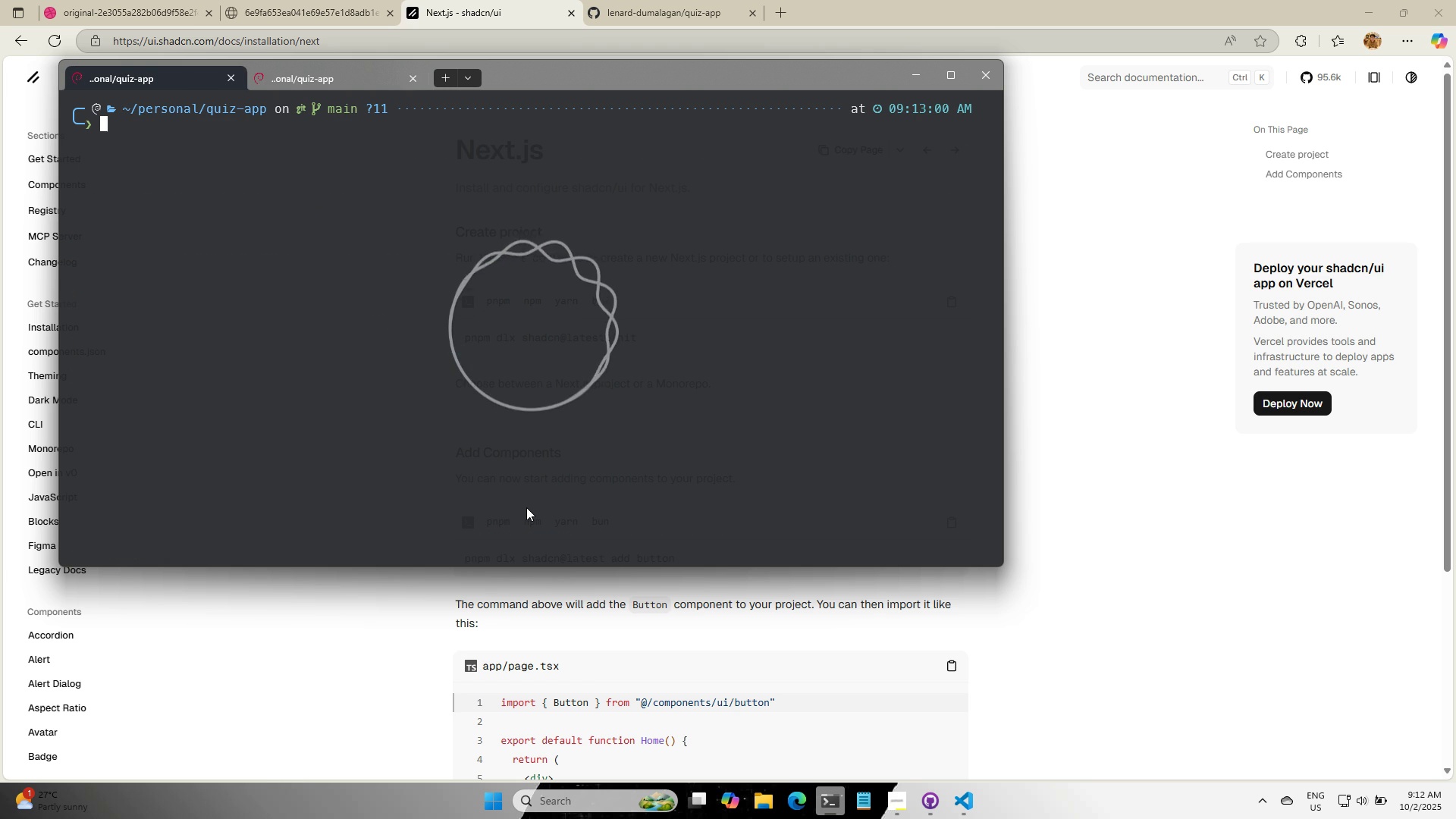 
type(pnpm dev)
 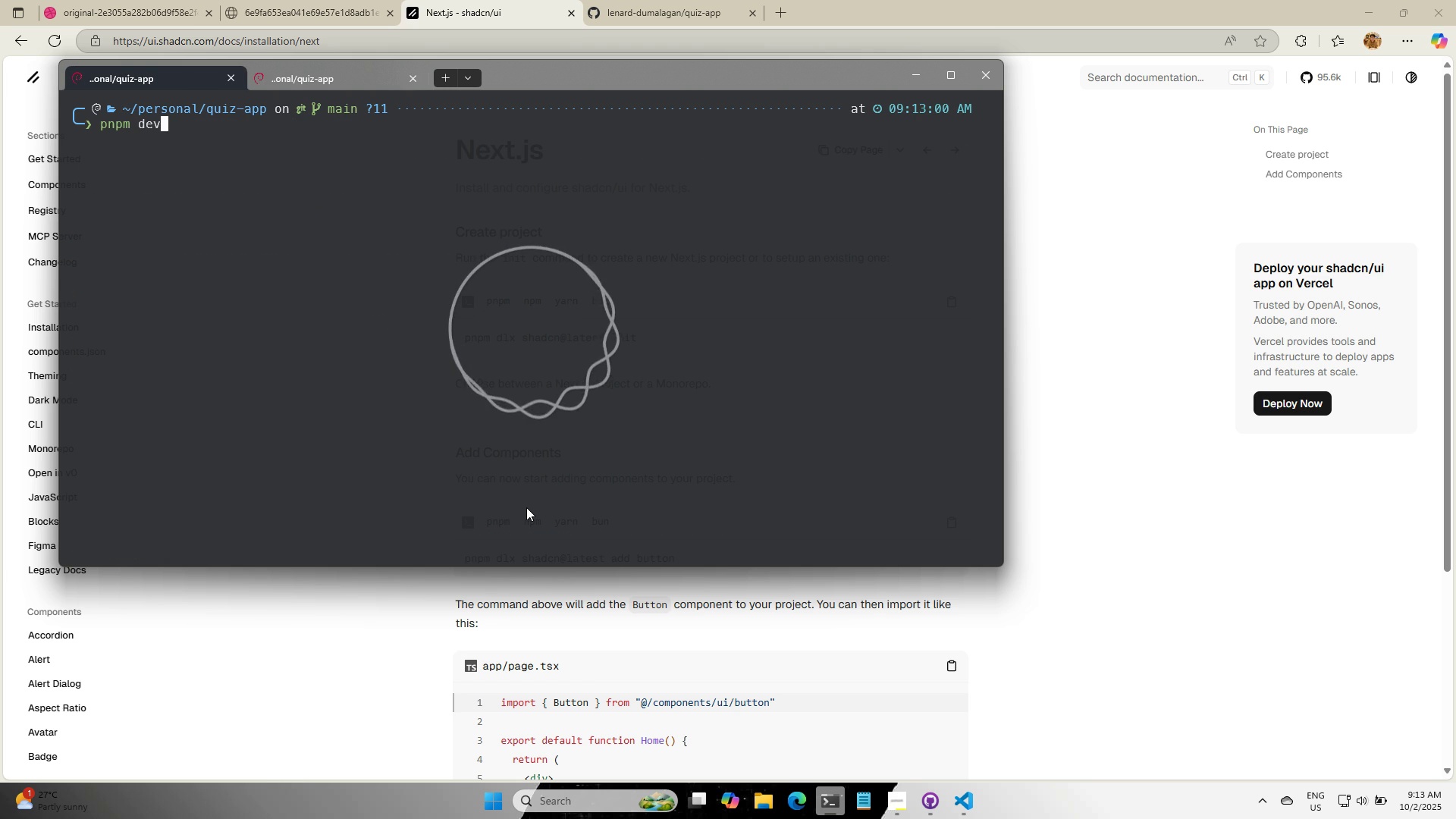 
key(Enter)
 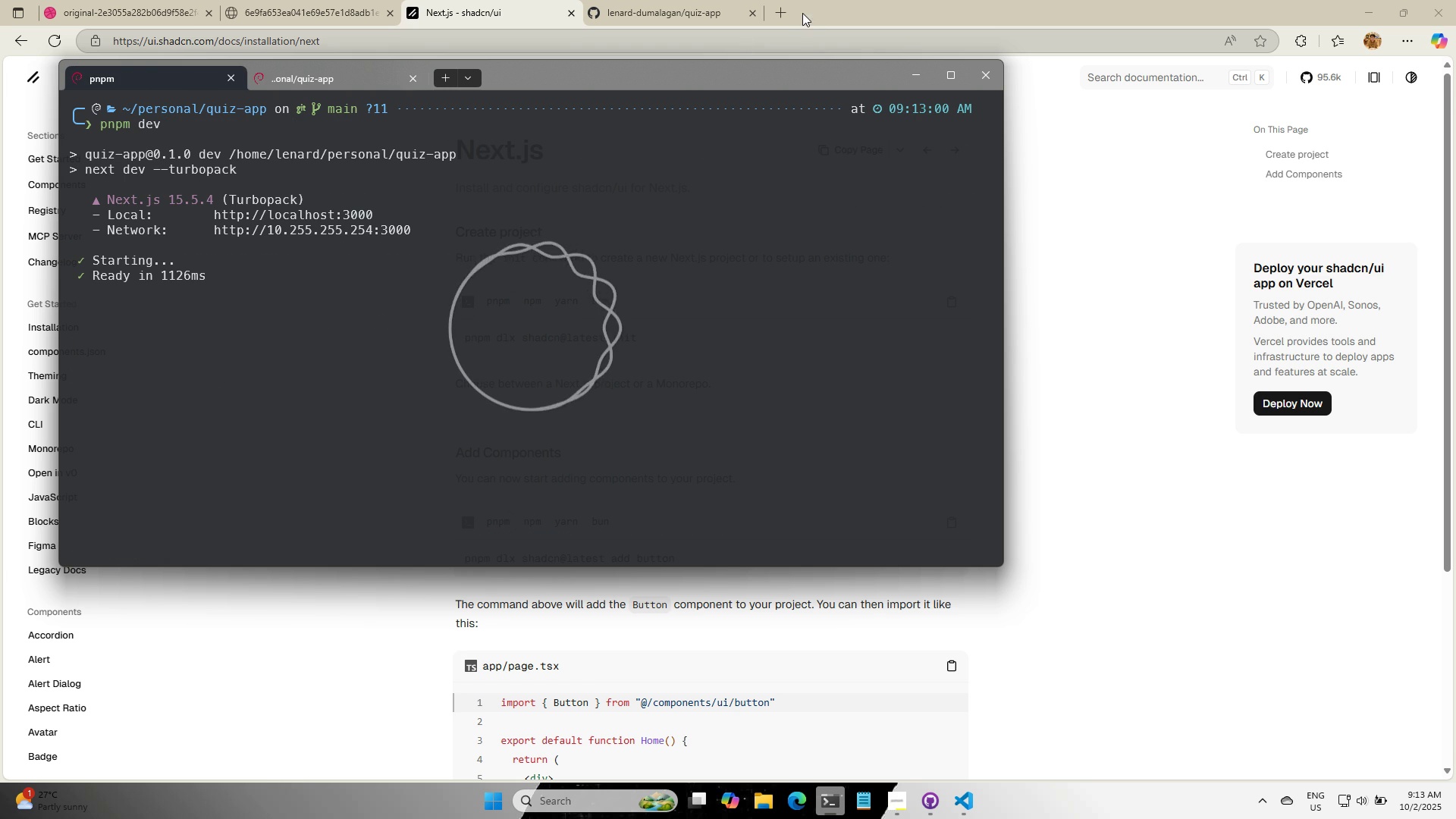 
left_click([782, 5])
 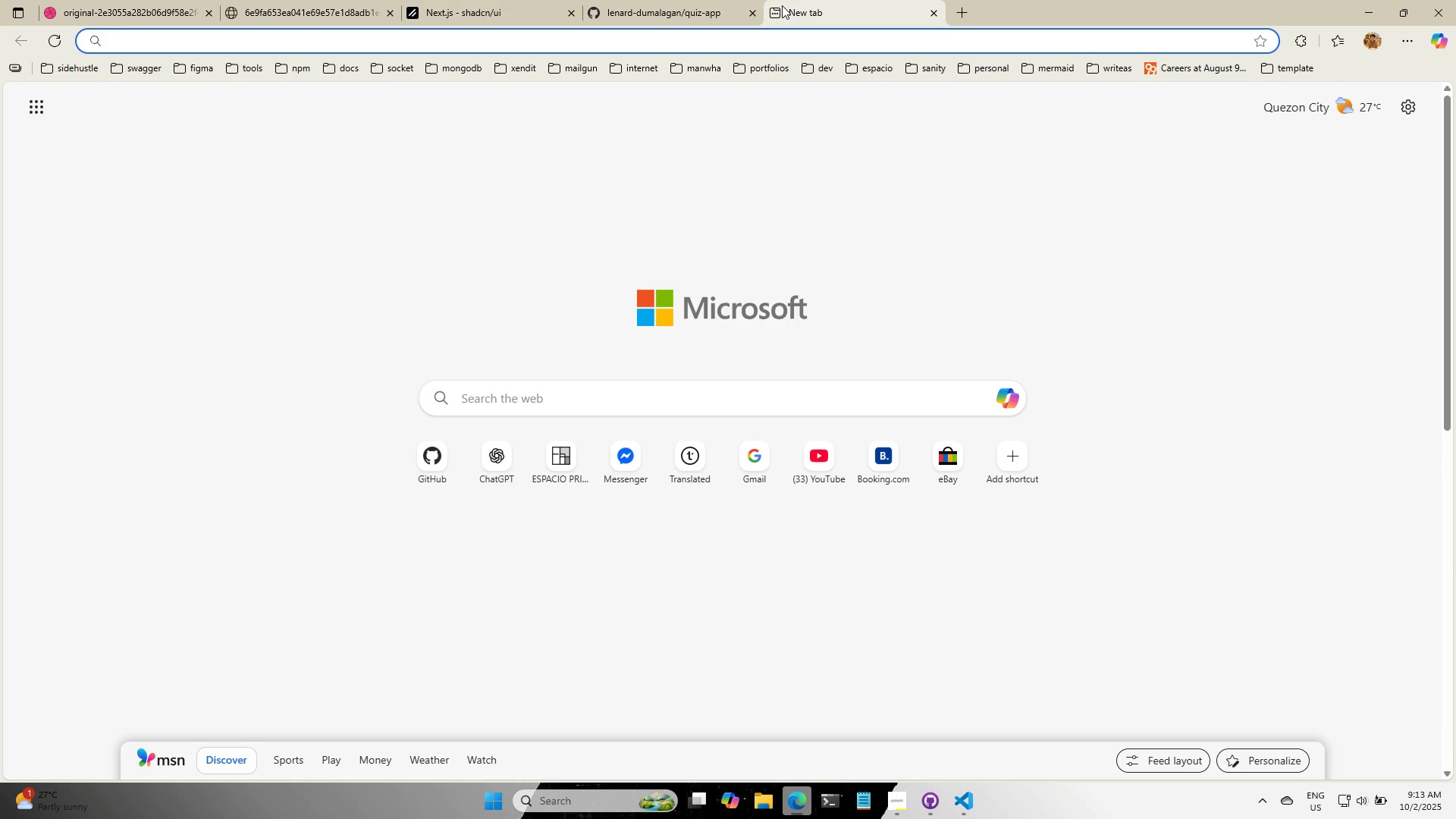 
type(lo)
 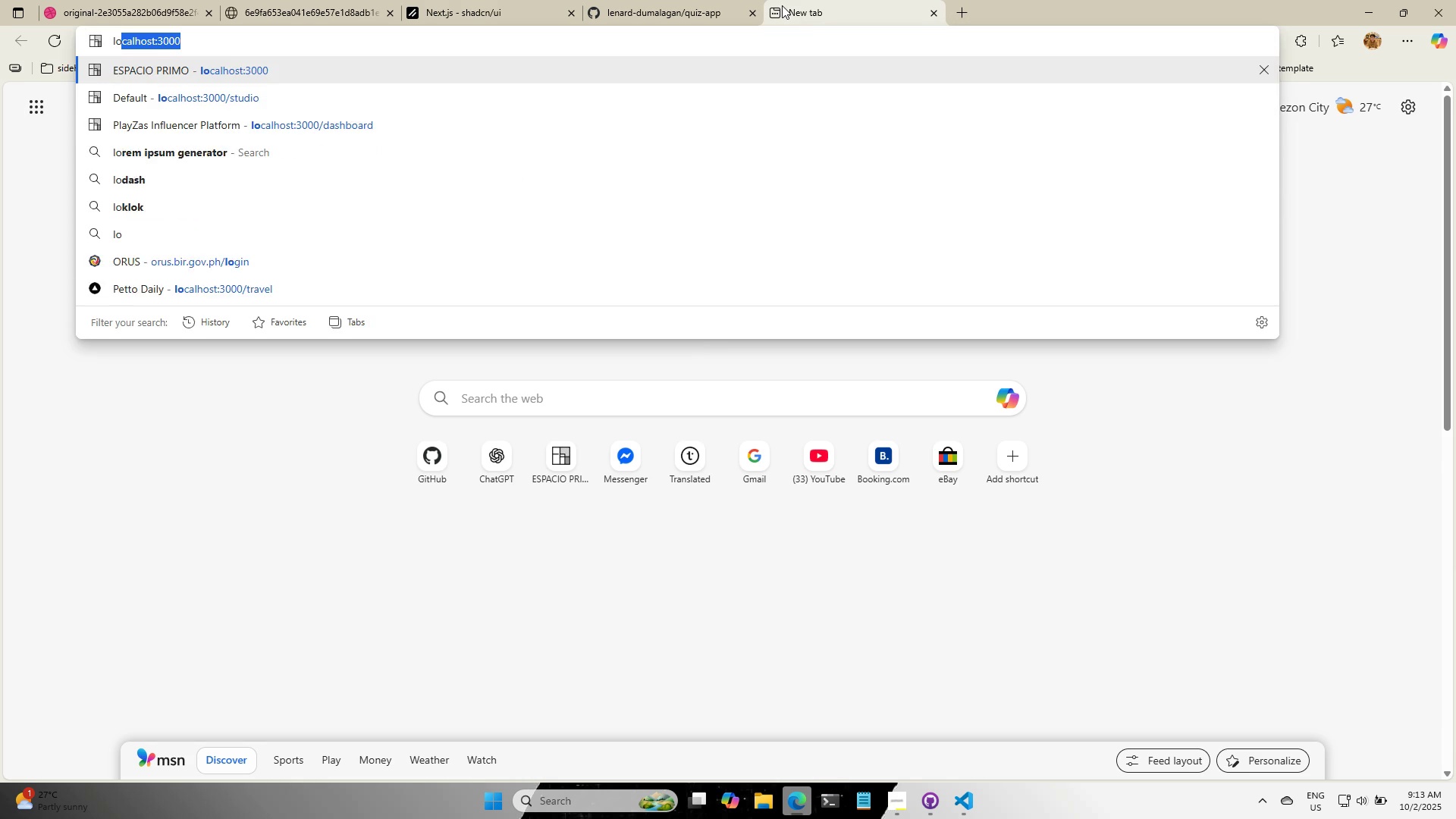 
key(ArrowRight)
 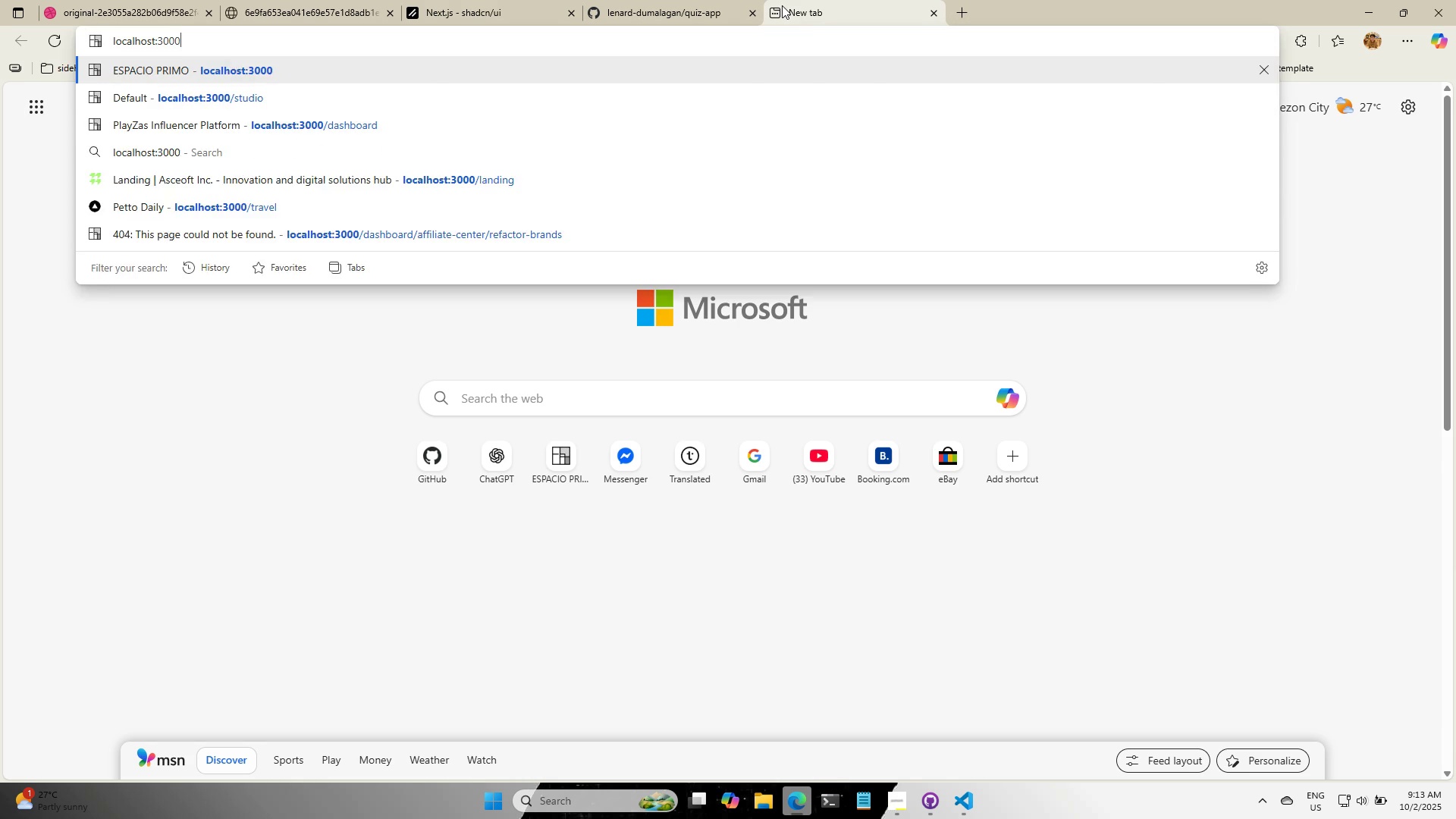 
key(Enter)
 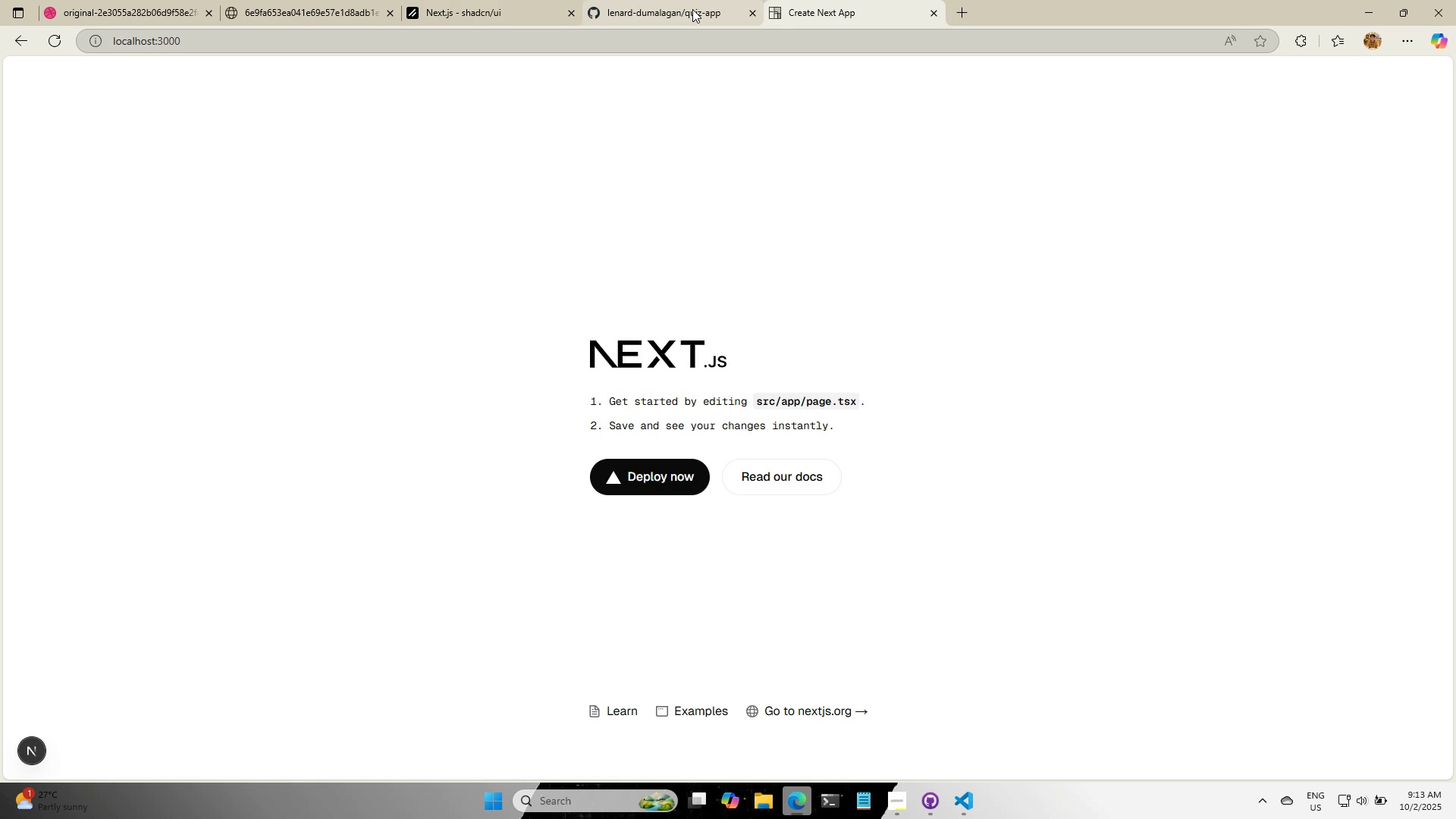 
wait(8.51)
 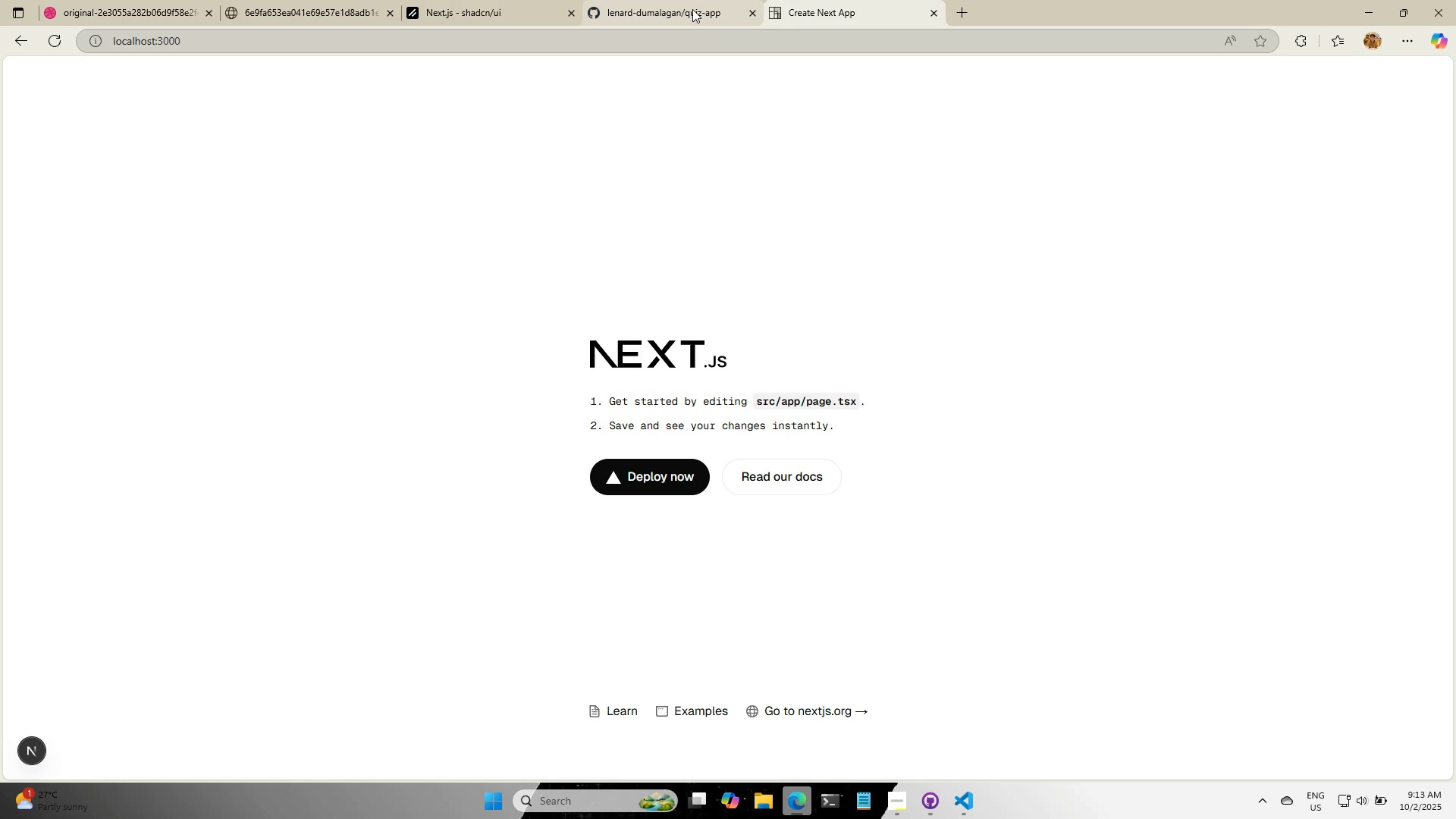 
left_click([672, 0])
 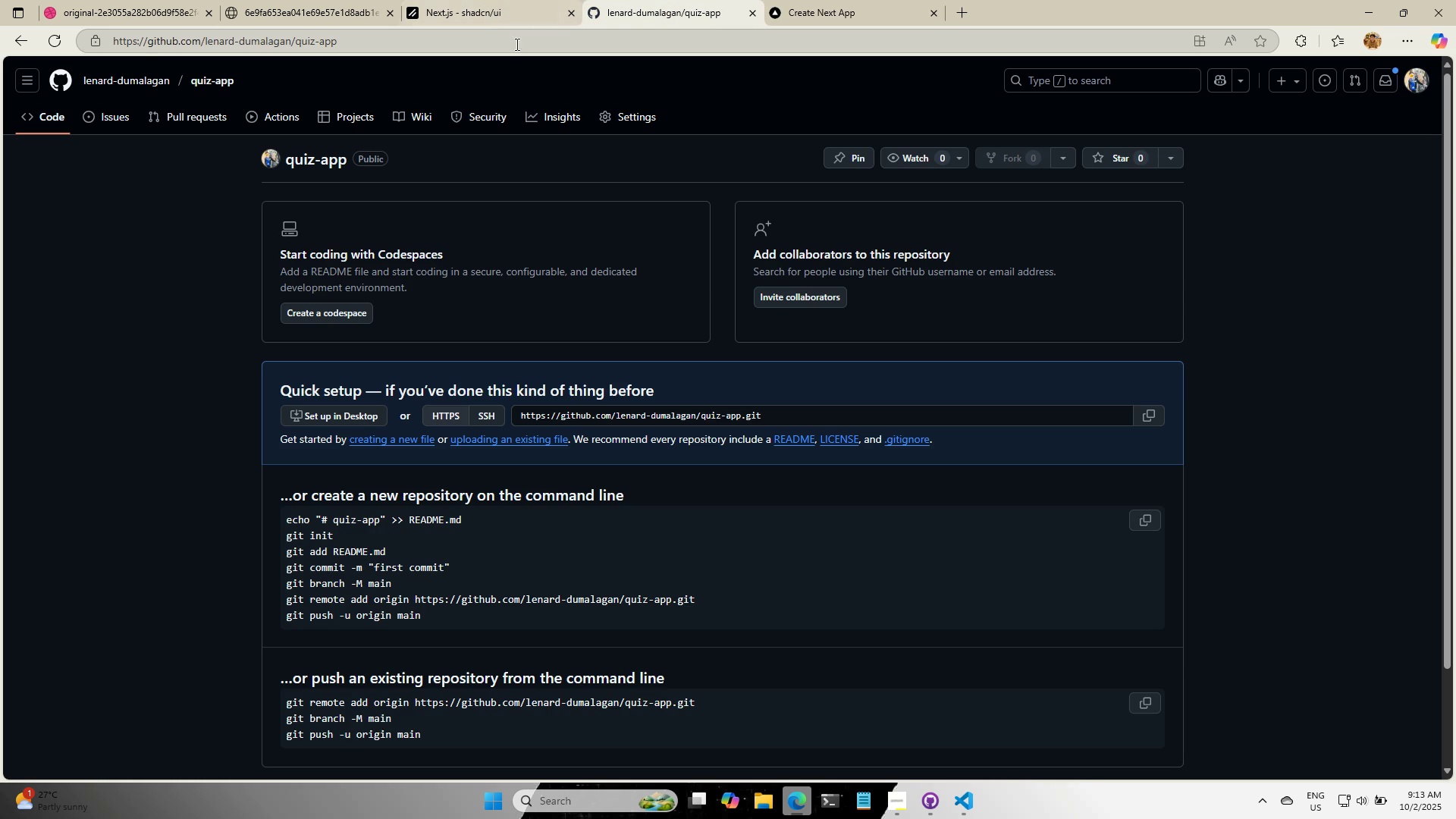 
left_click([480, 0])
 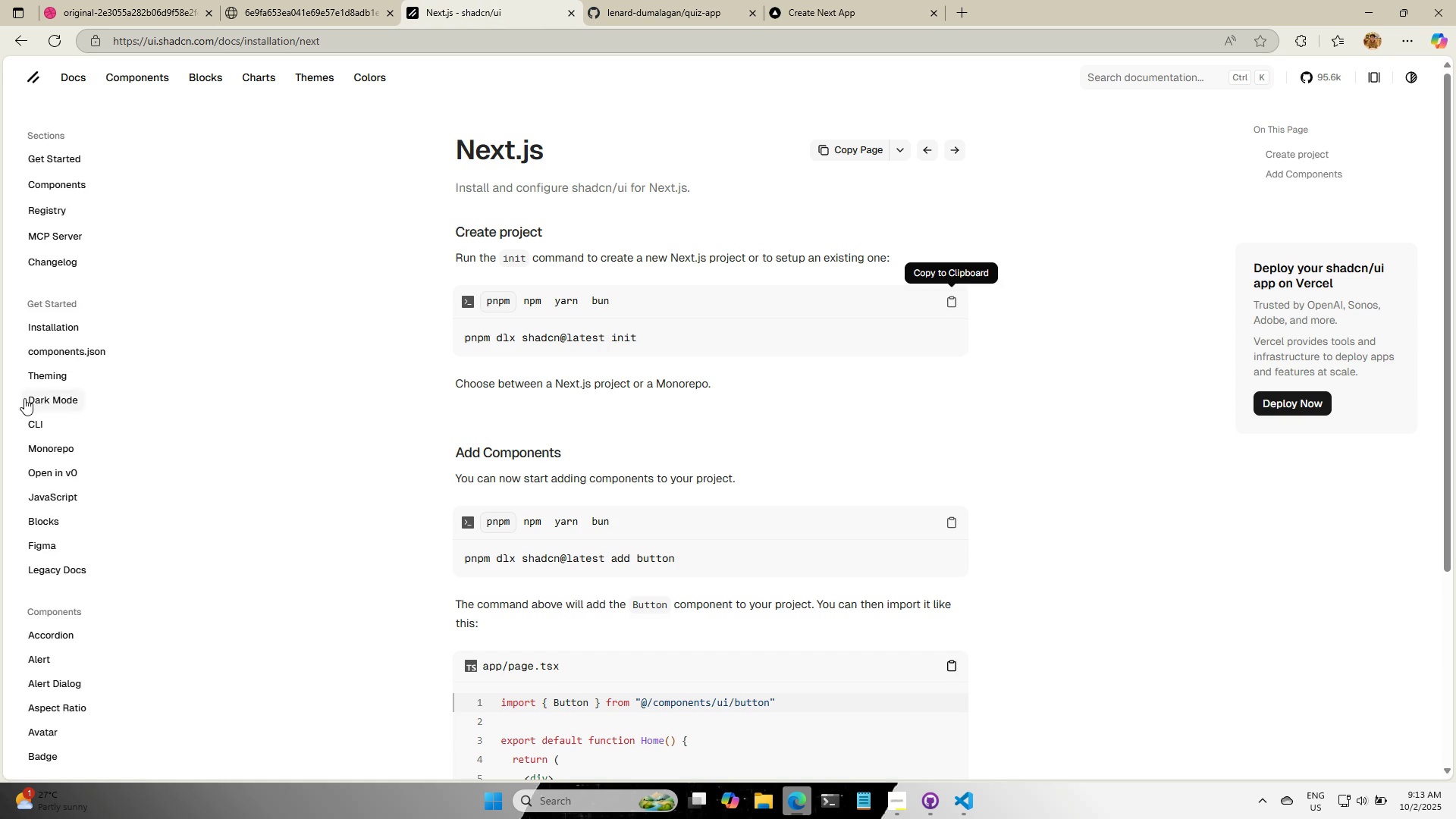 
scroll: coordinate [54, 413], scroll_direction: down, amount: 5.0
 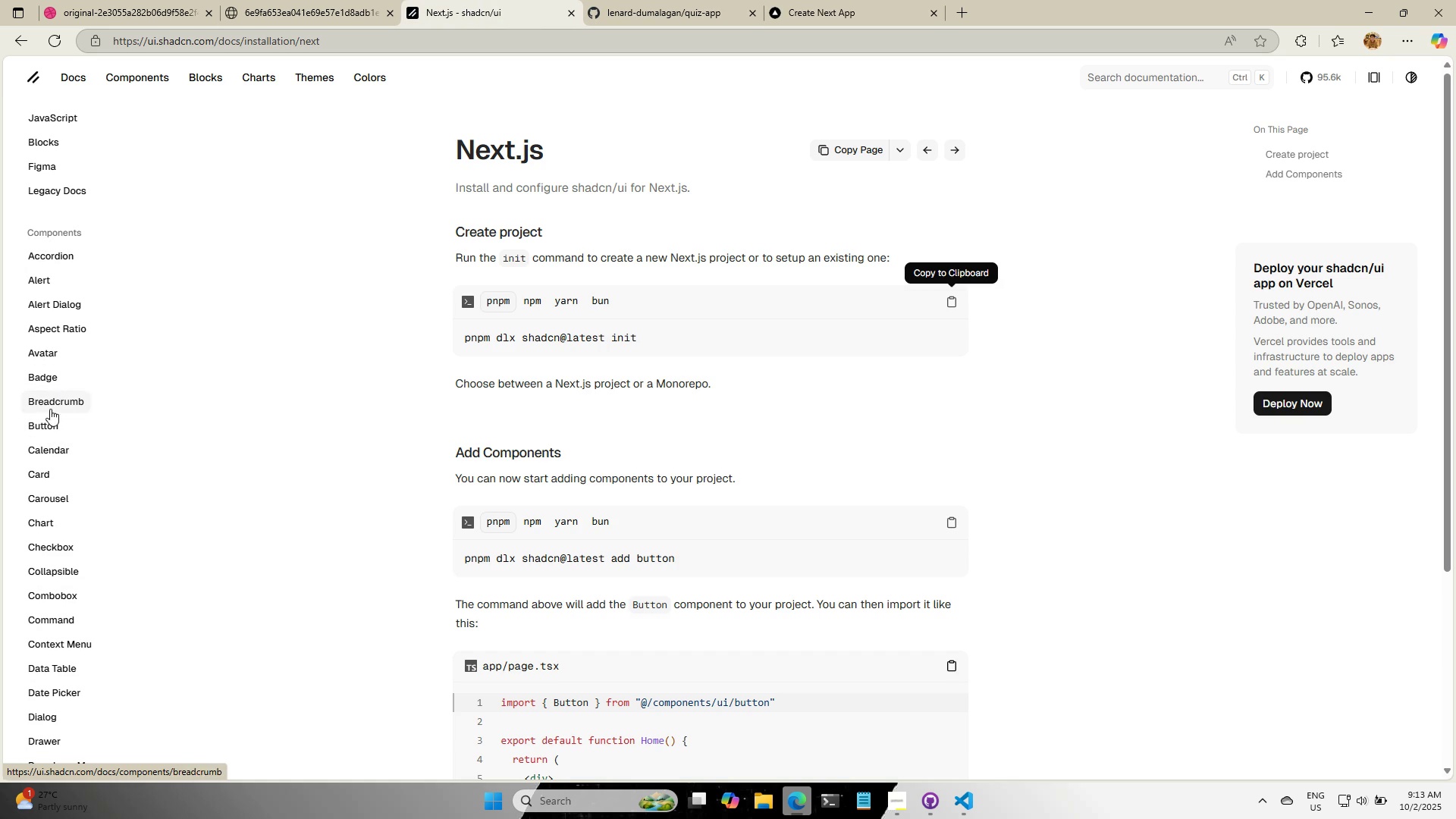 
left_click([45, 431])
 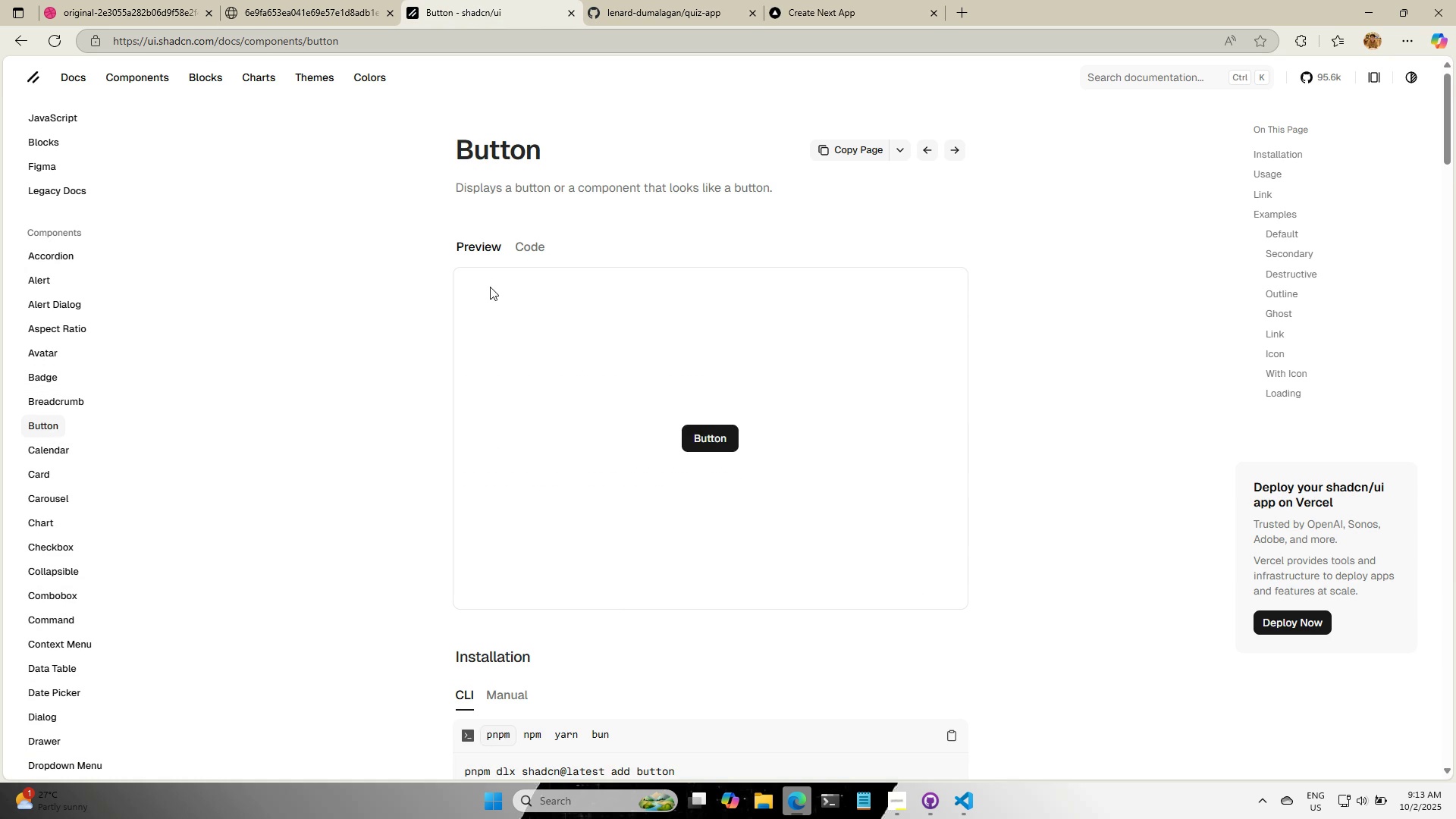 
scroll: coordinate [618, 603], scroll_direction: down, amount: 2.0
 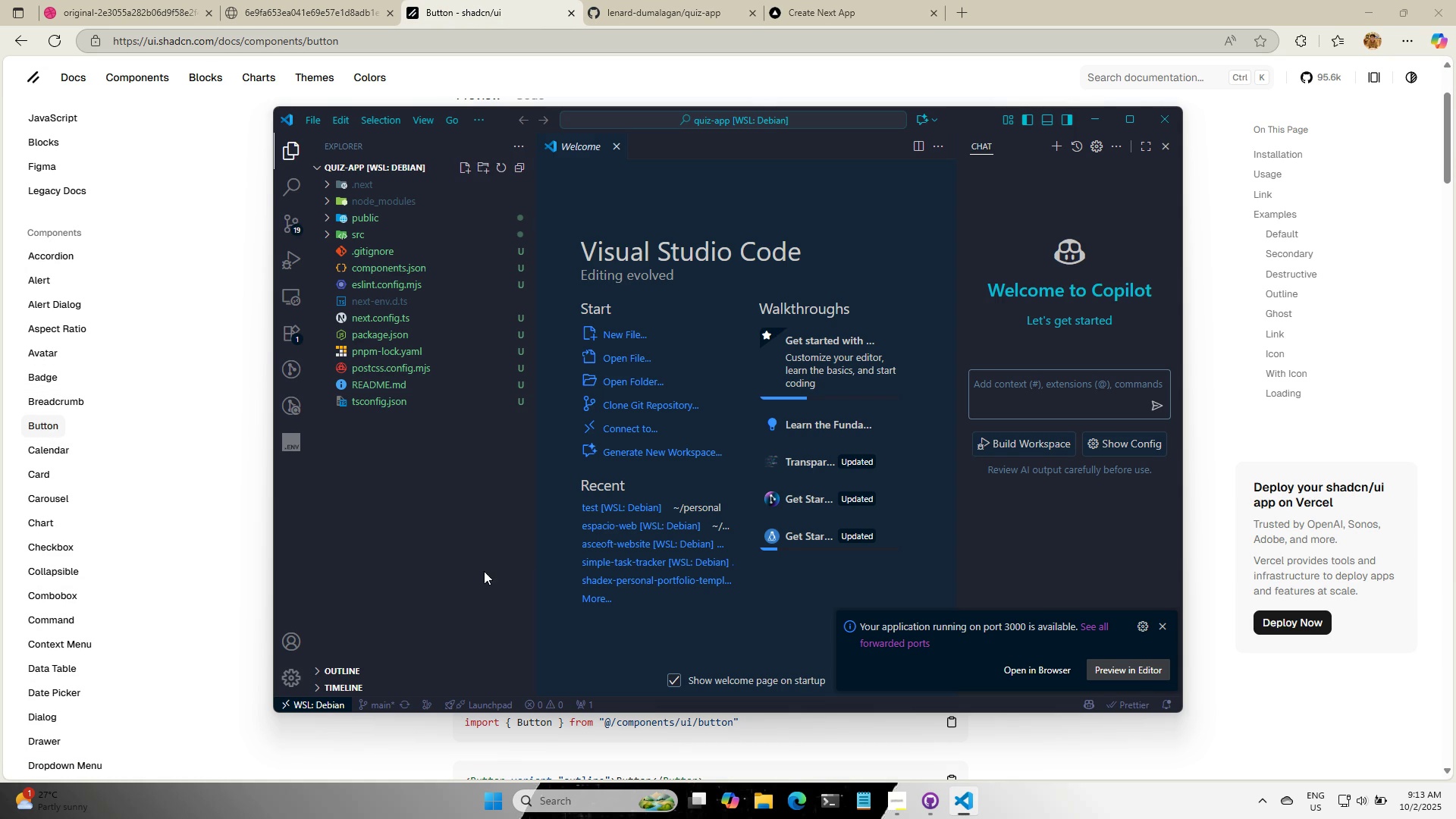 
wait(5.6)
 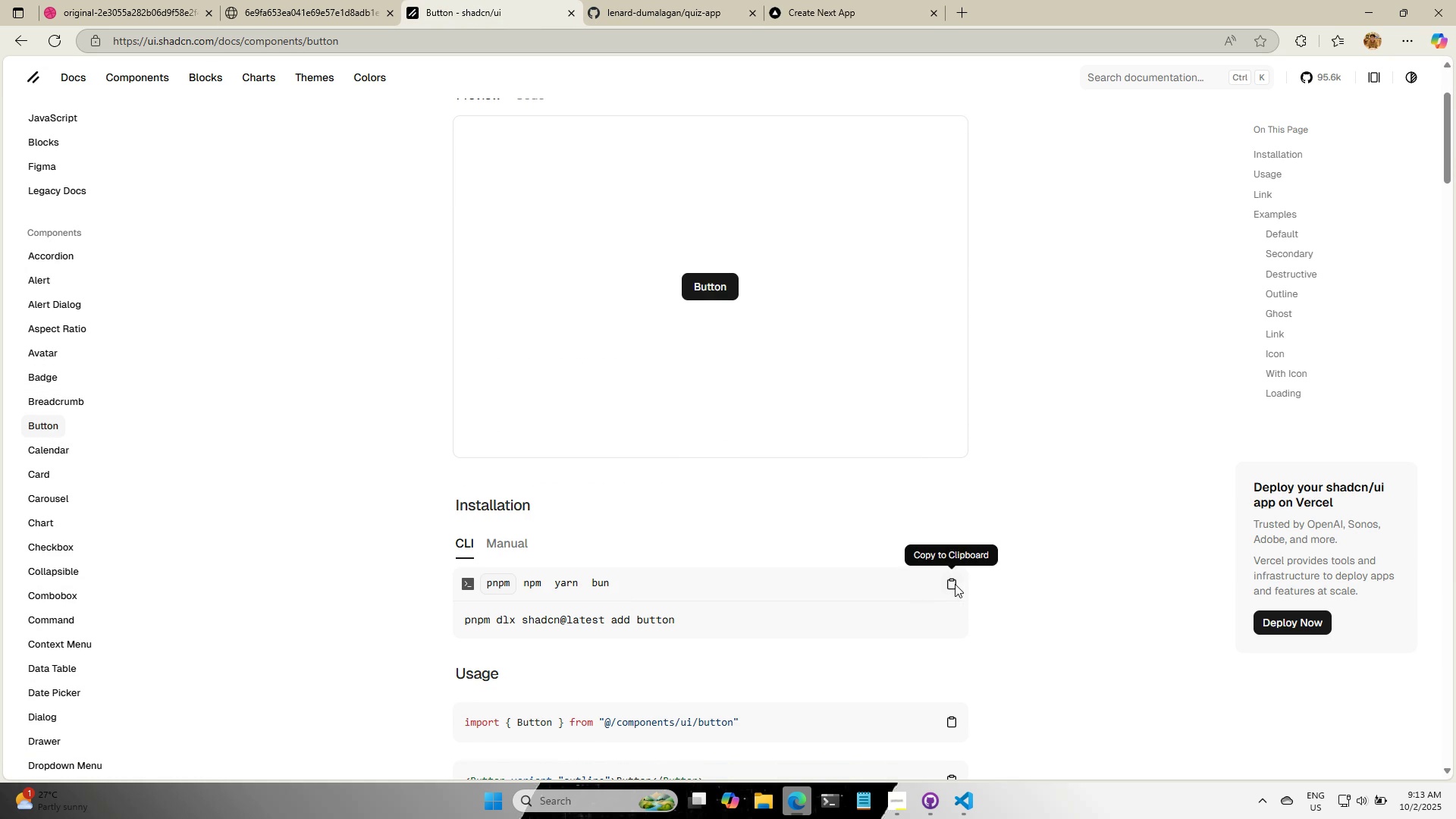 
left_click([826, 801])